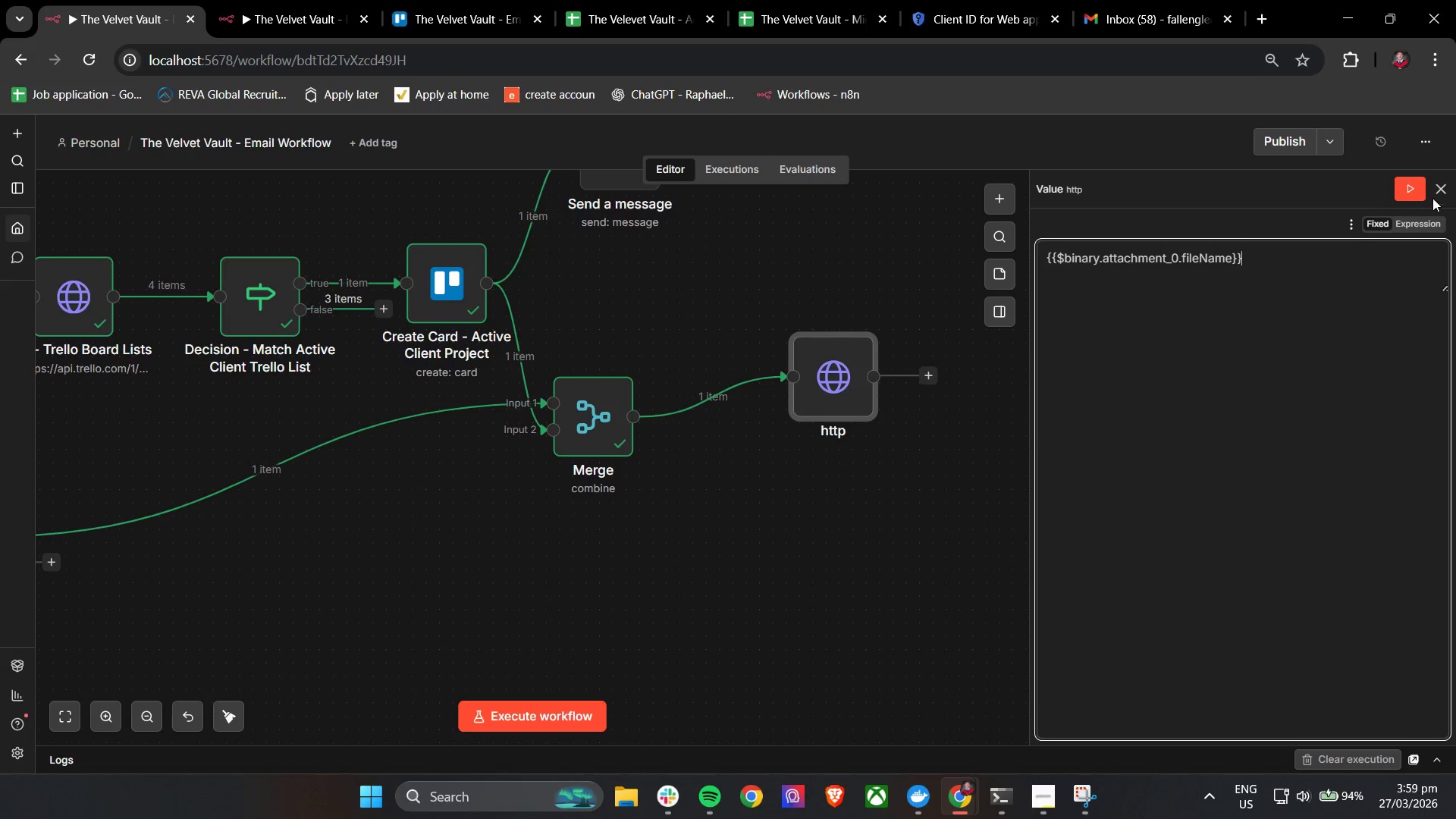 
left_click([1434, 194])
 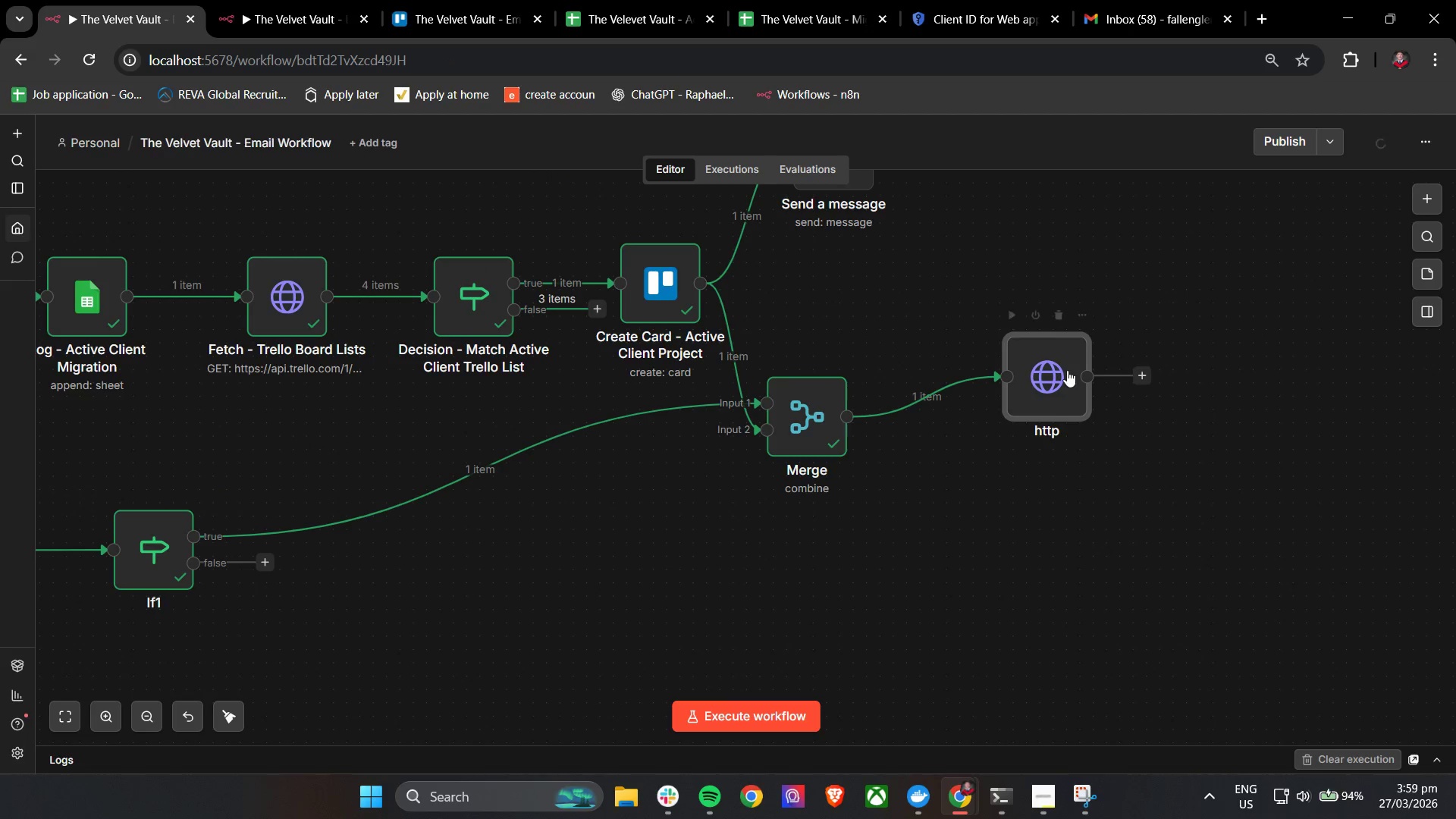 
mouse_move([1422, 176])
 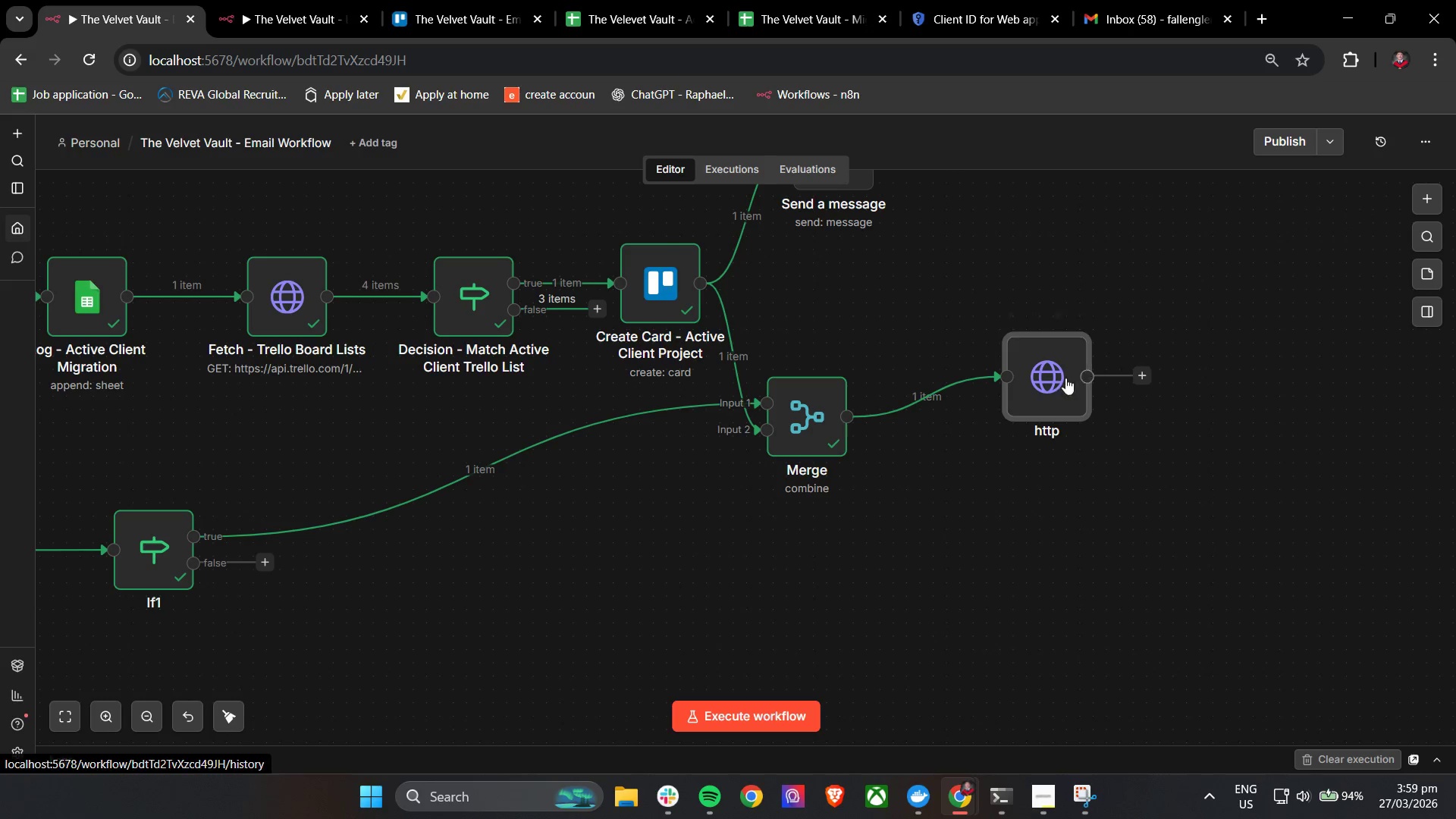 
double_click([1057, 381])
 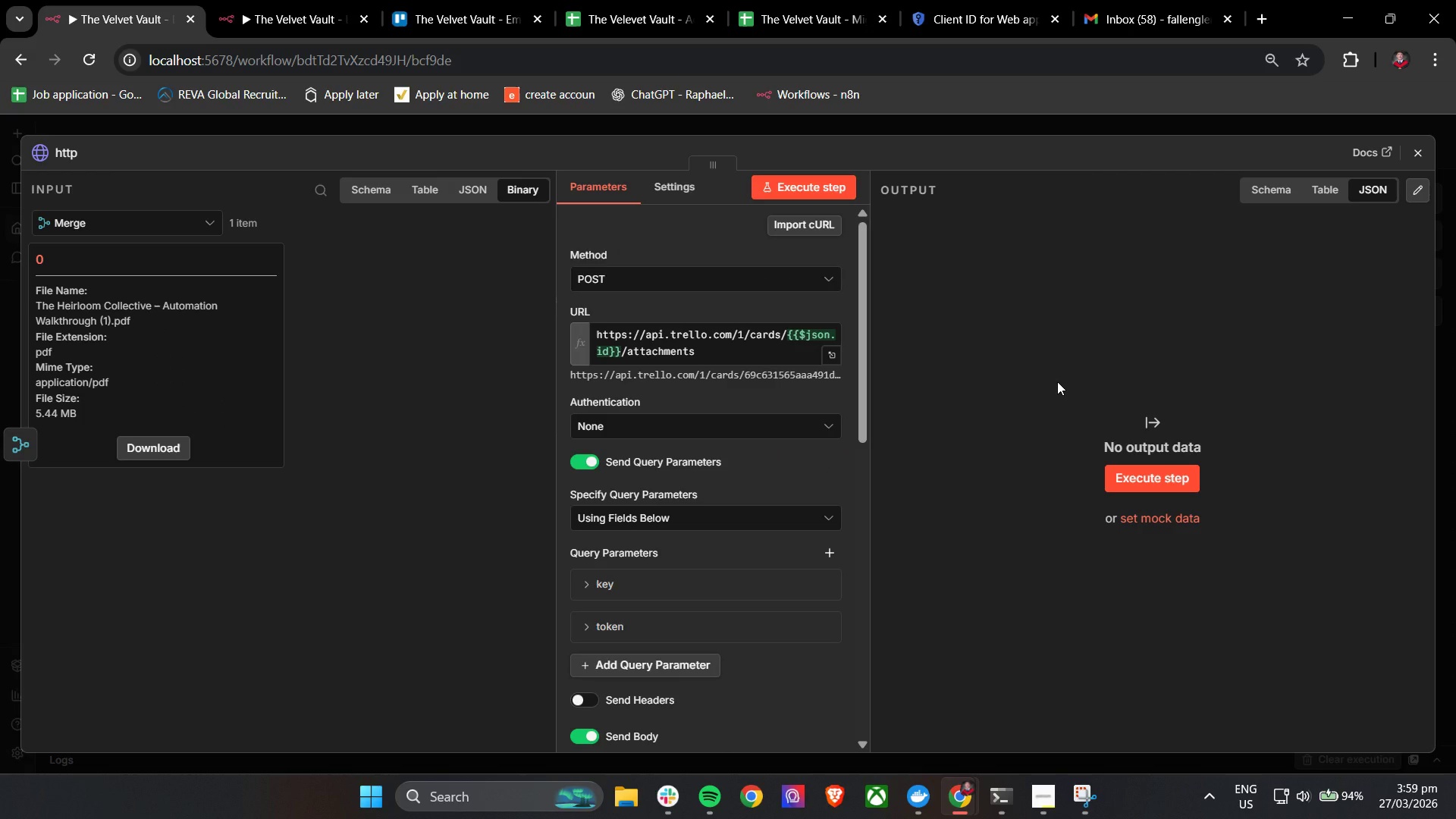 
wait(15.81)
 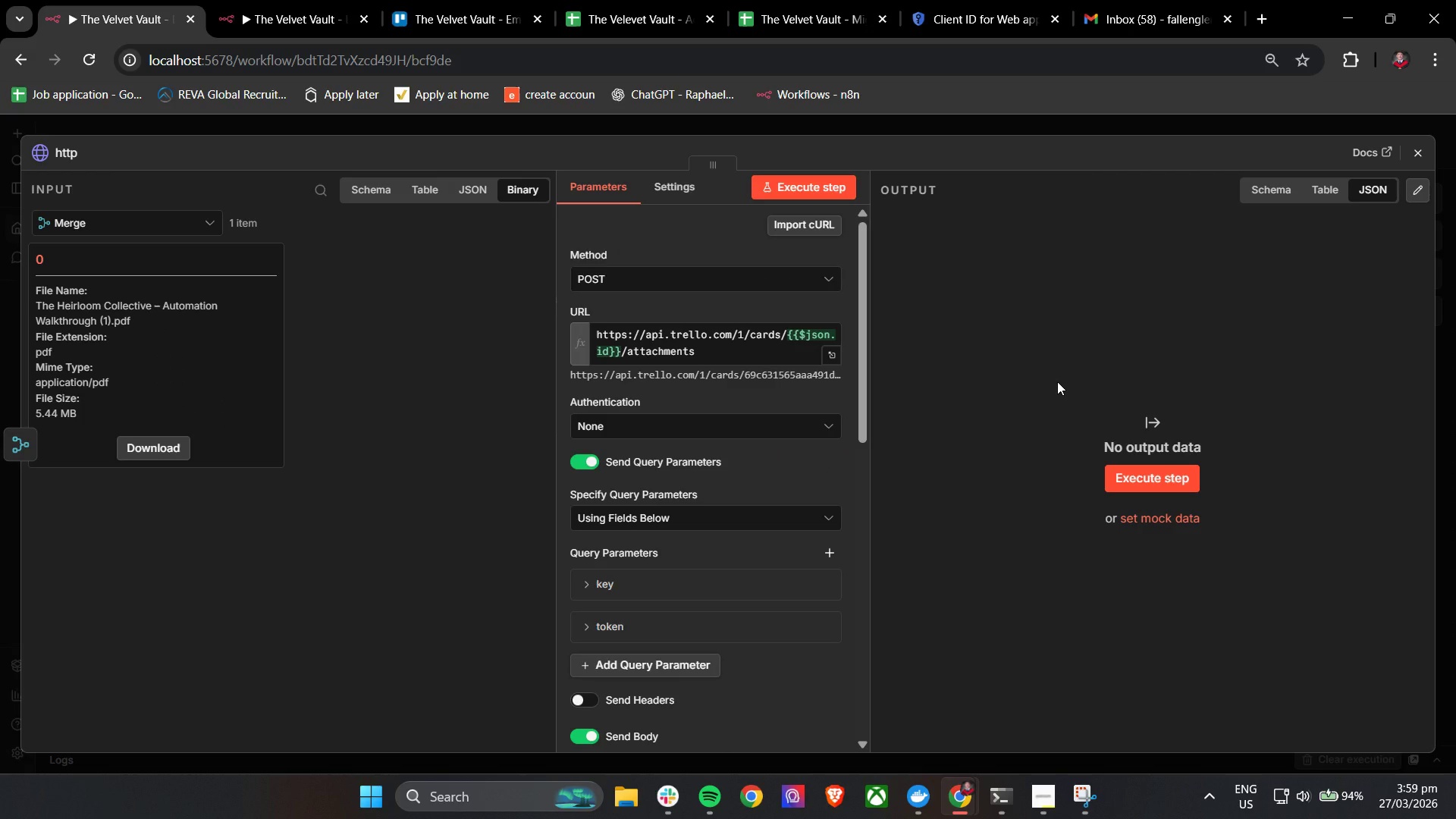 
scroll: coordinate [665, 567], scroll_direction: down, amount: 5.0
 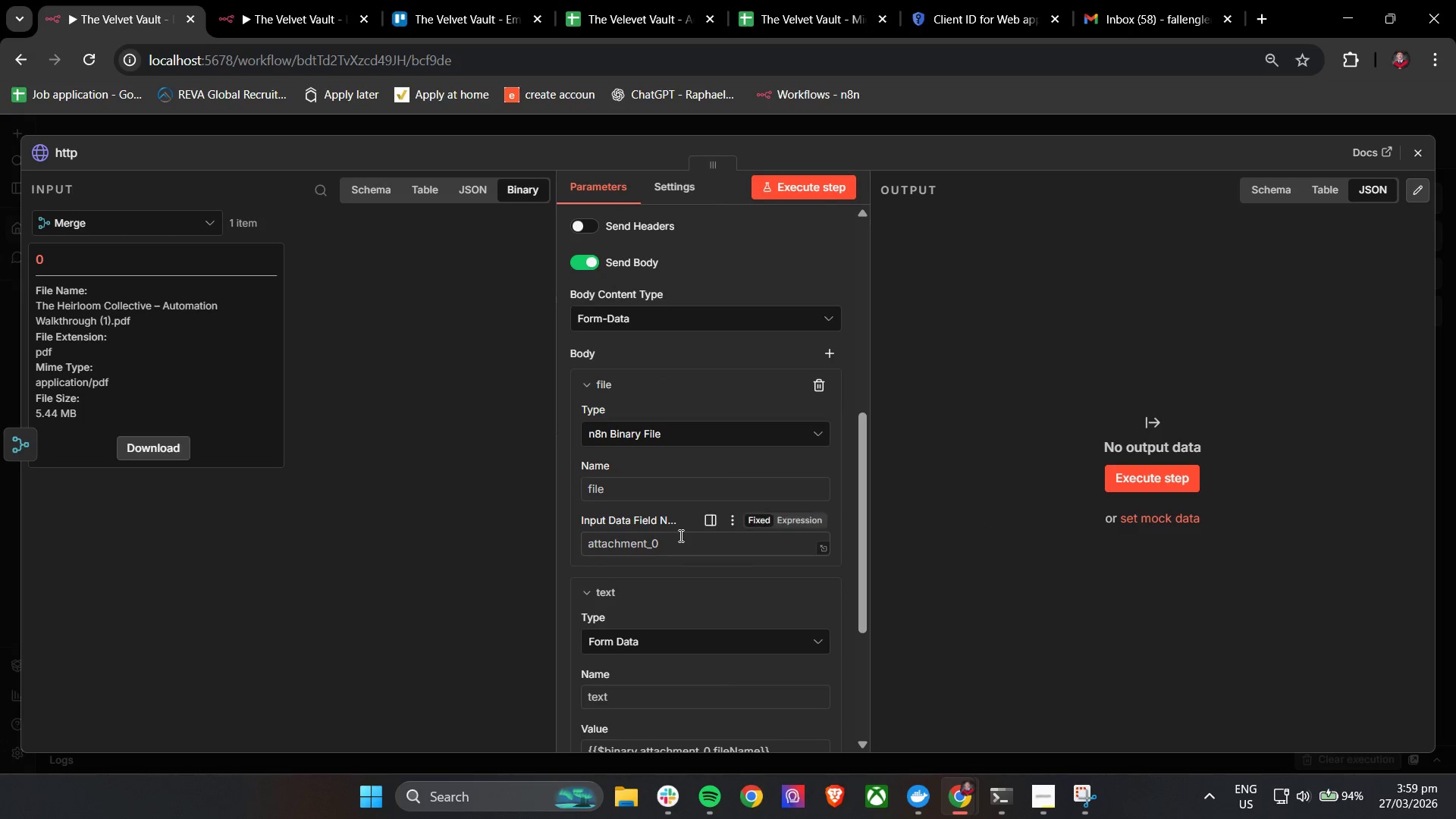 
left_click([682, 535])
 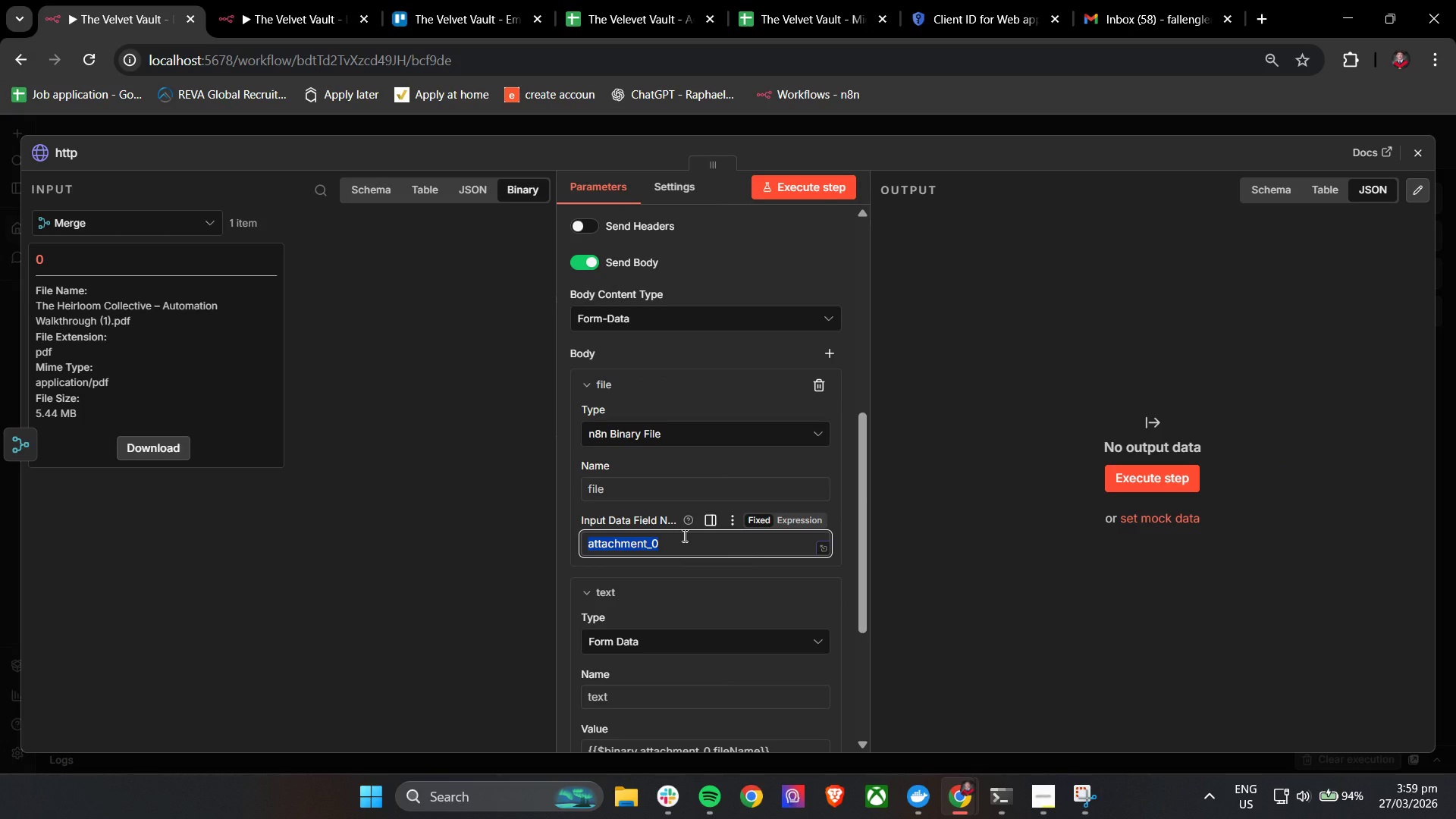 
key(0)
 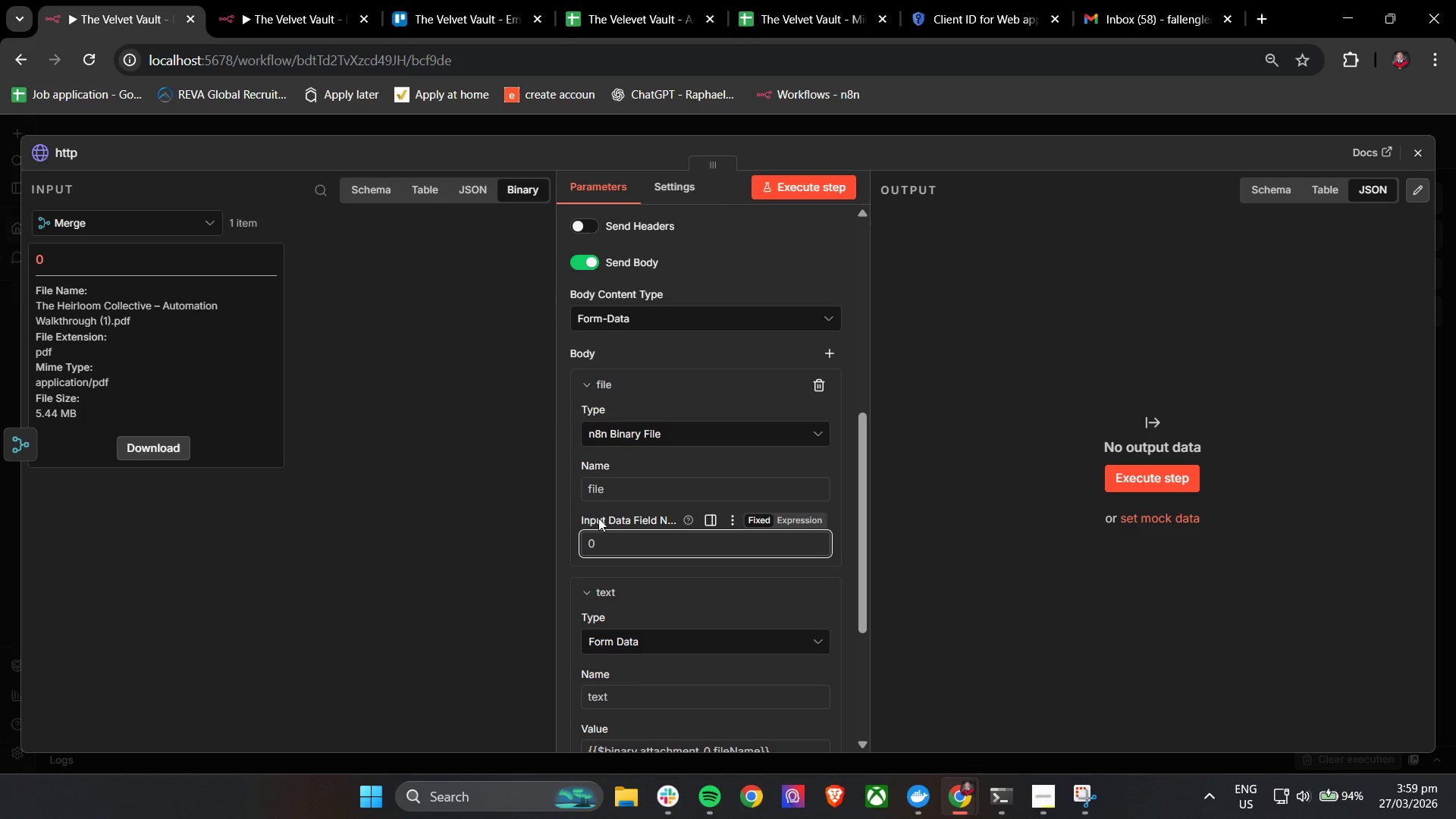 
left_click([570, 518])
 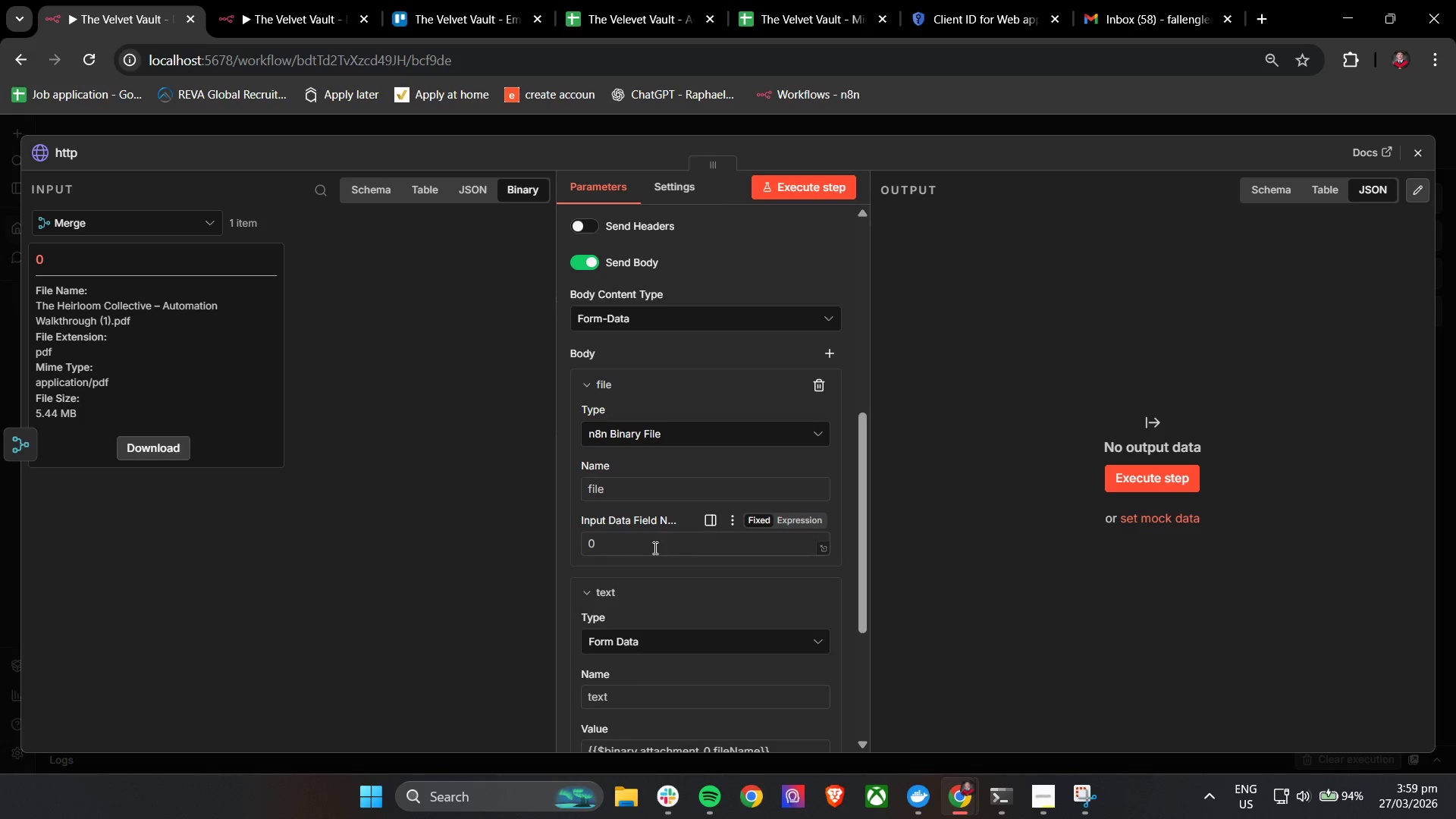 
wait(5.83)
 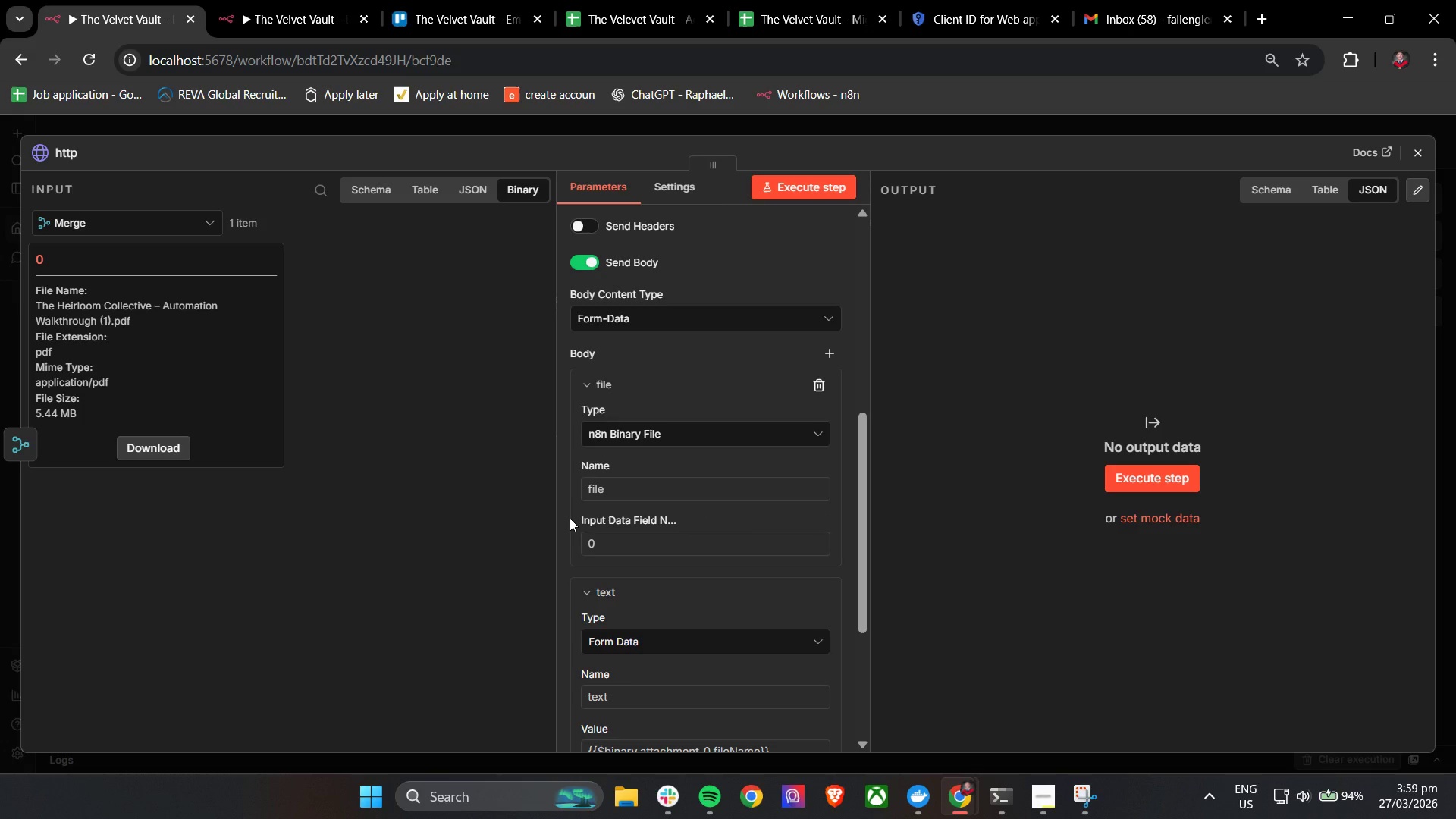 
double_click([652, 431])
 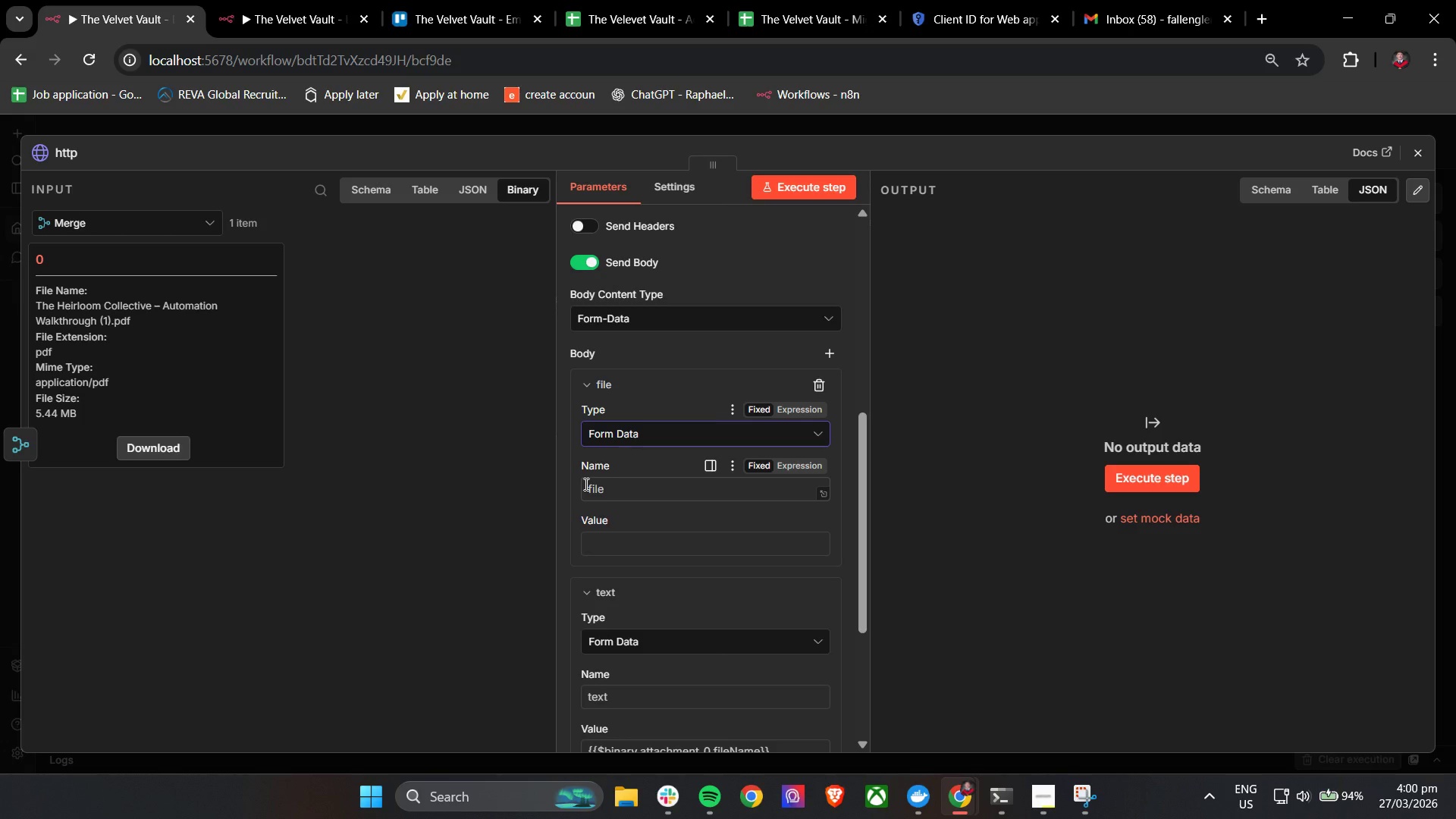 
left_click([577, 470])
 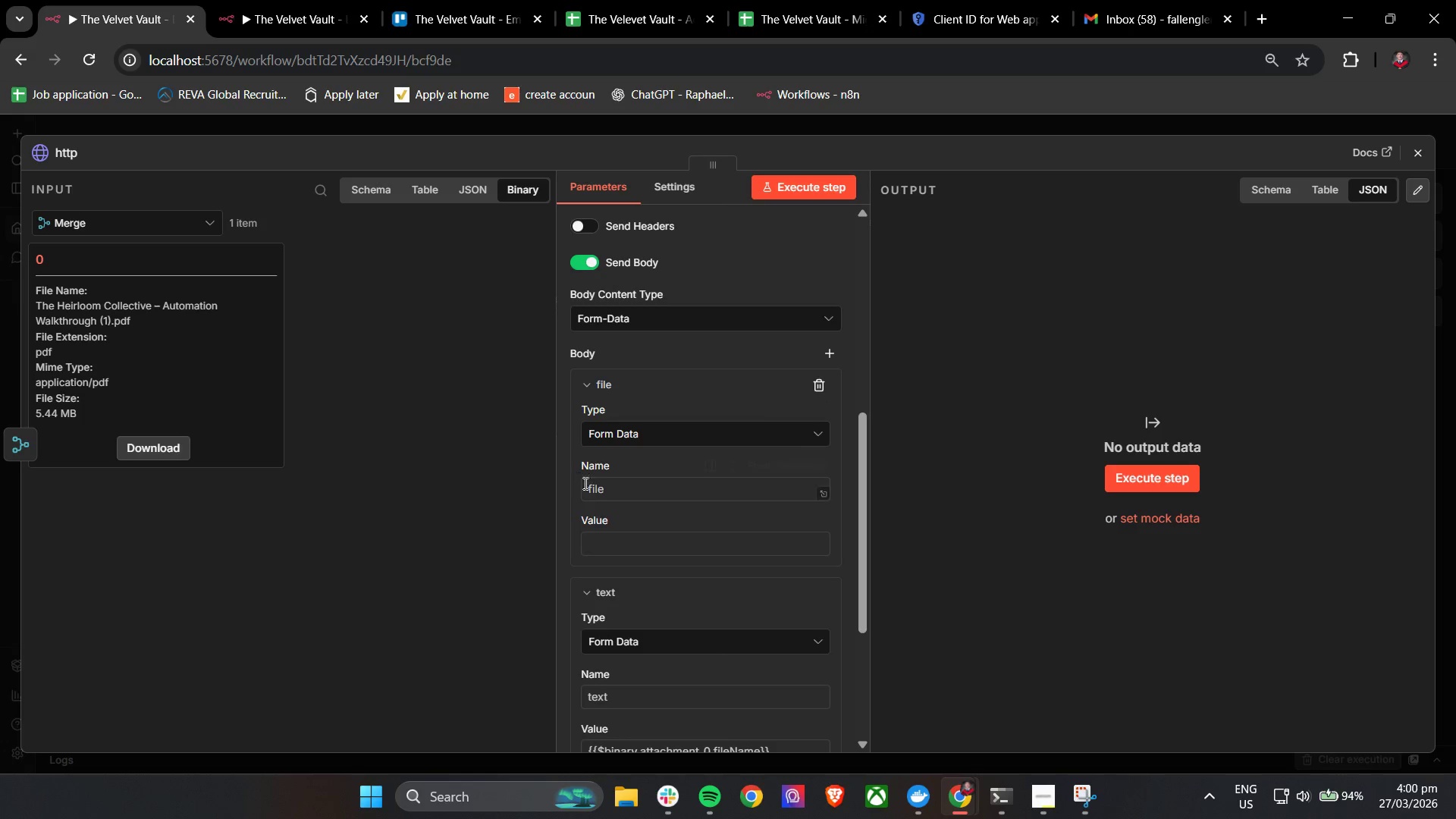 
mouse_move([621, 524])
 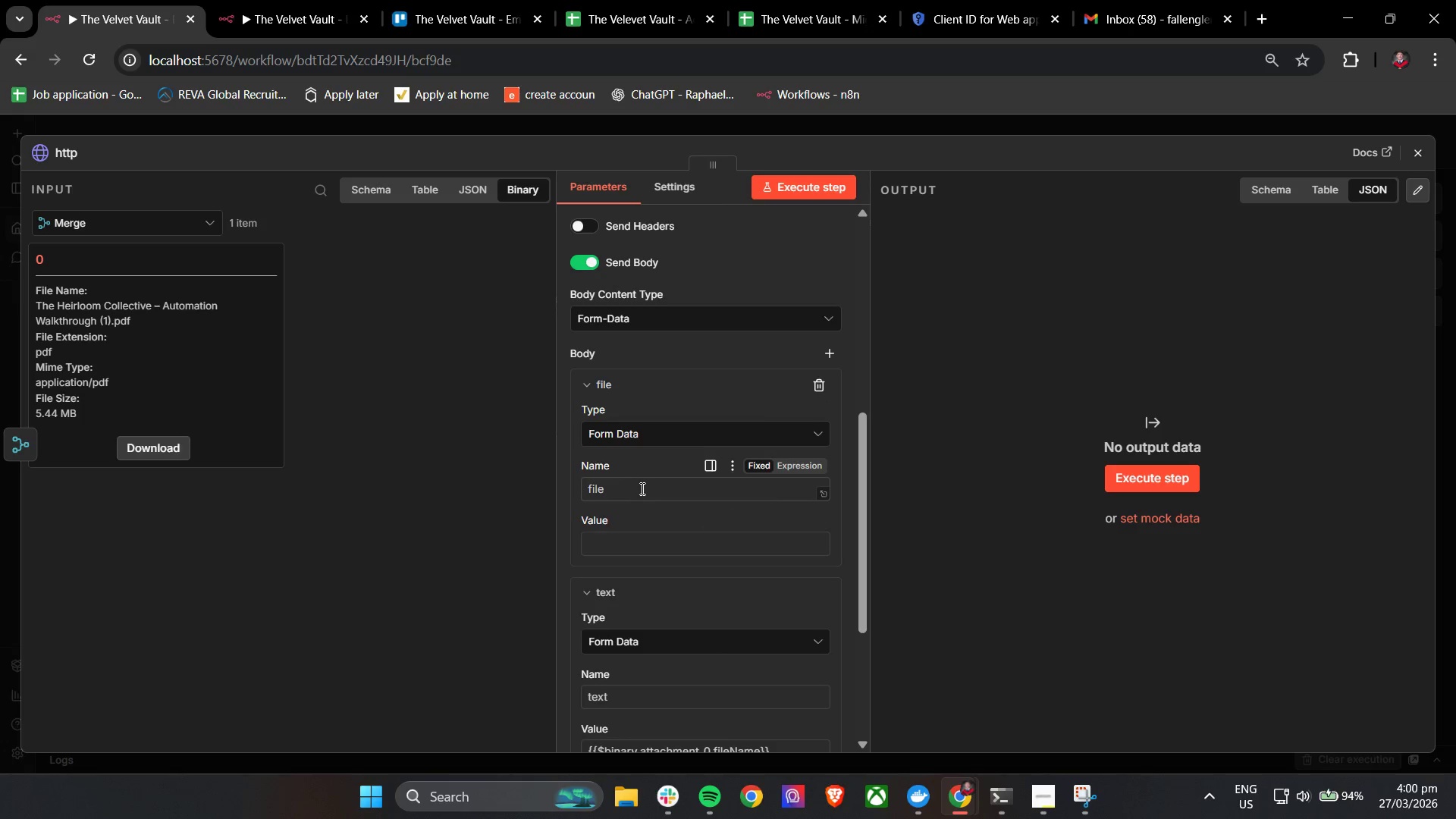 
double_click([641, 488])
 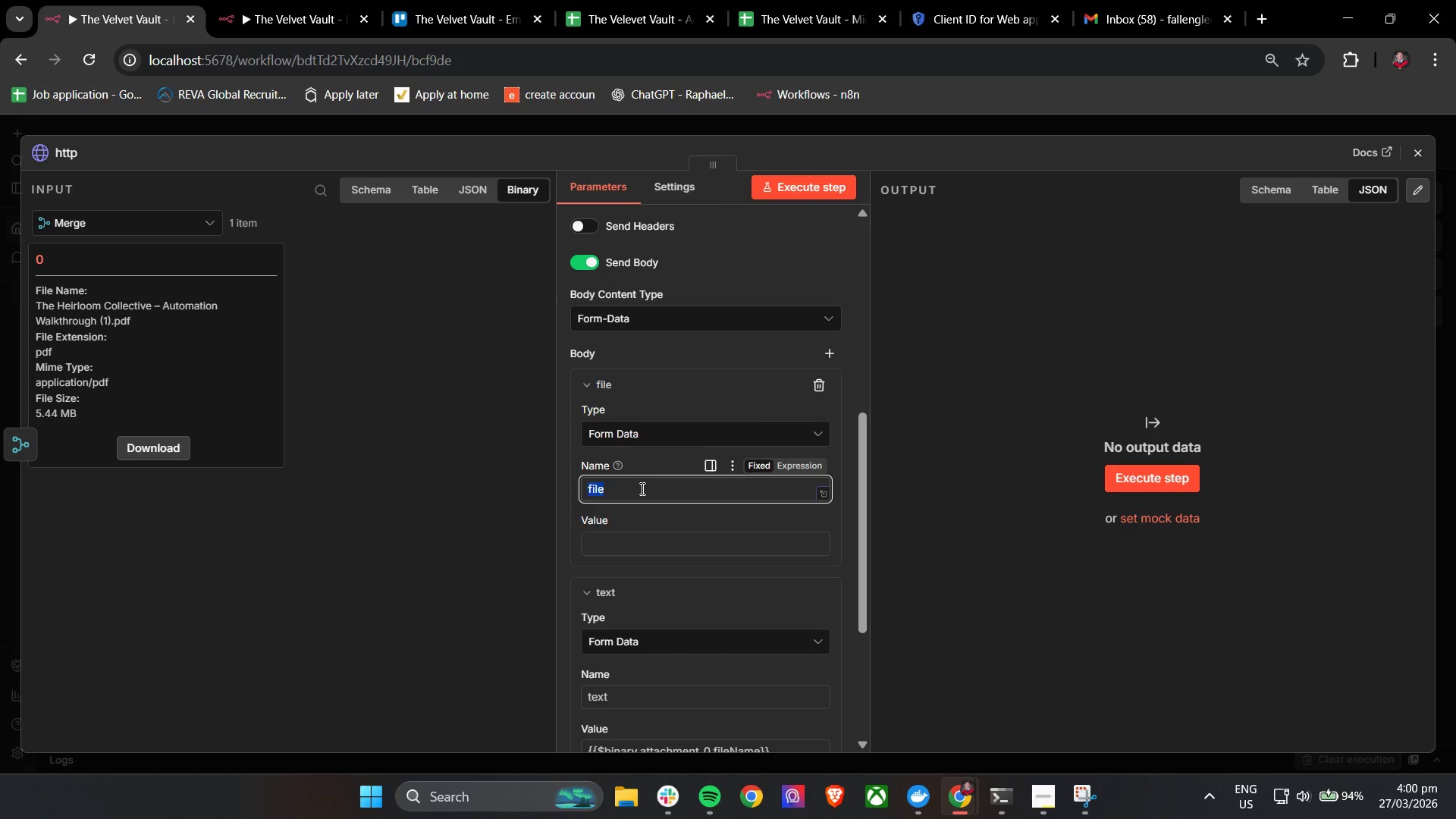 
triple_click([641, 488])
 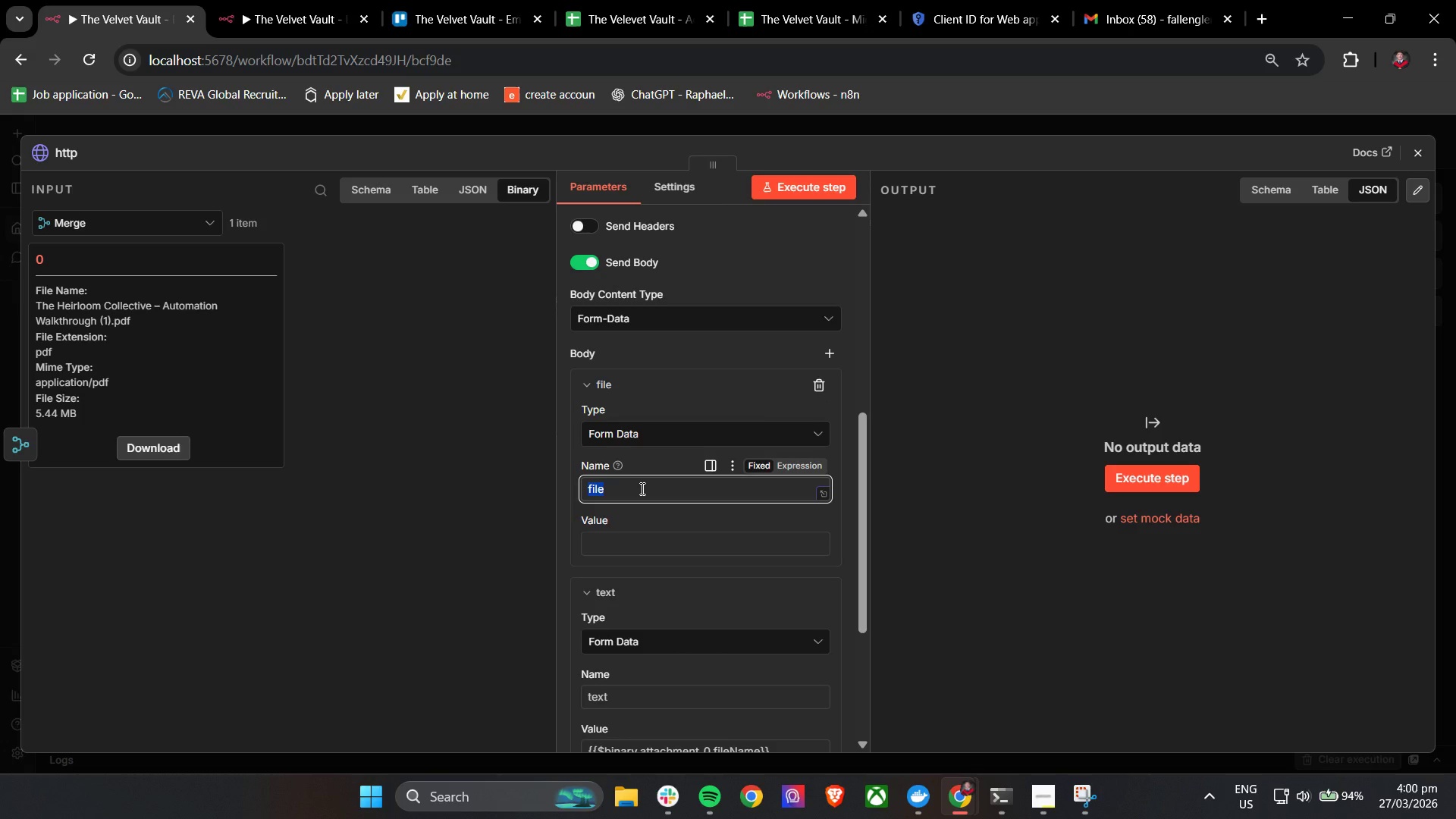 
type(name)
 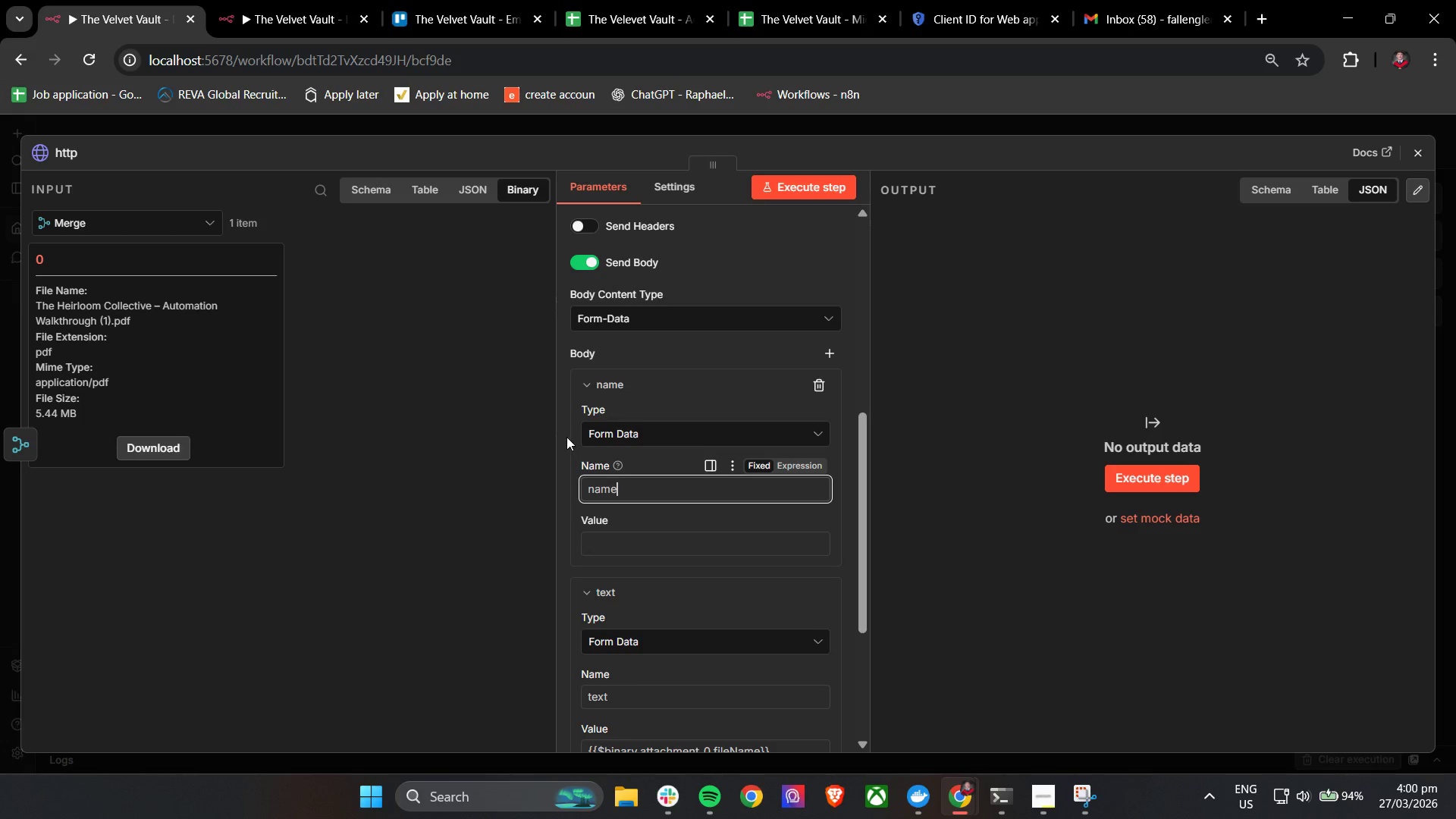 
left_click([570, 433])
 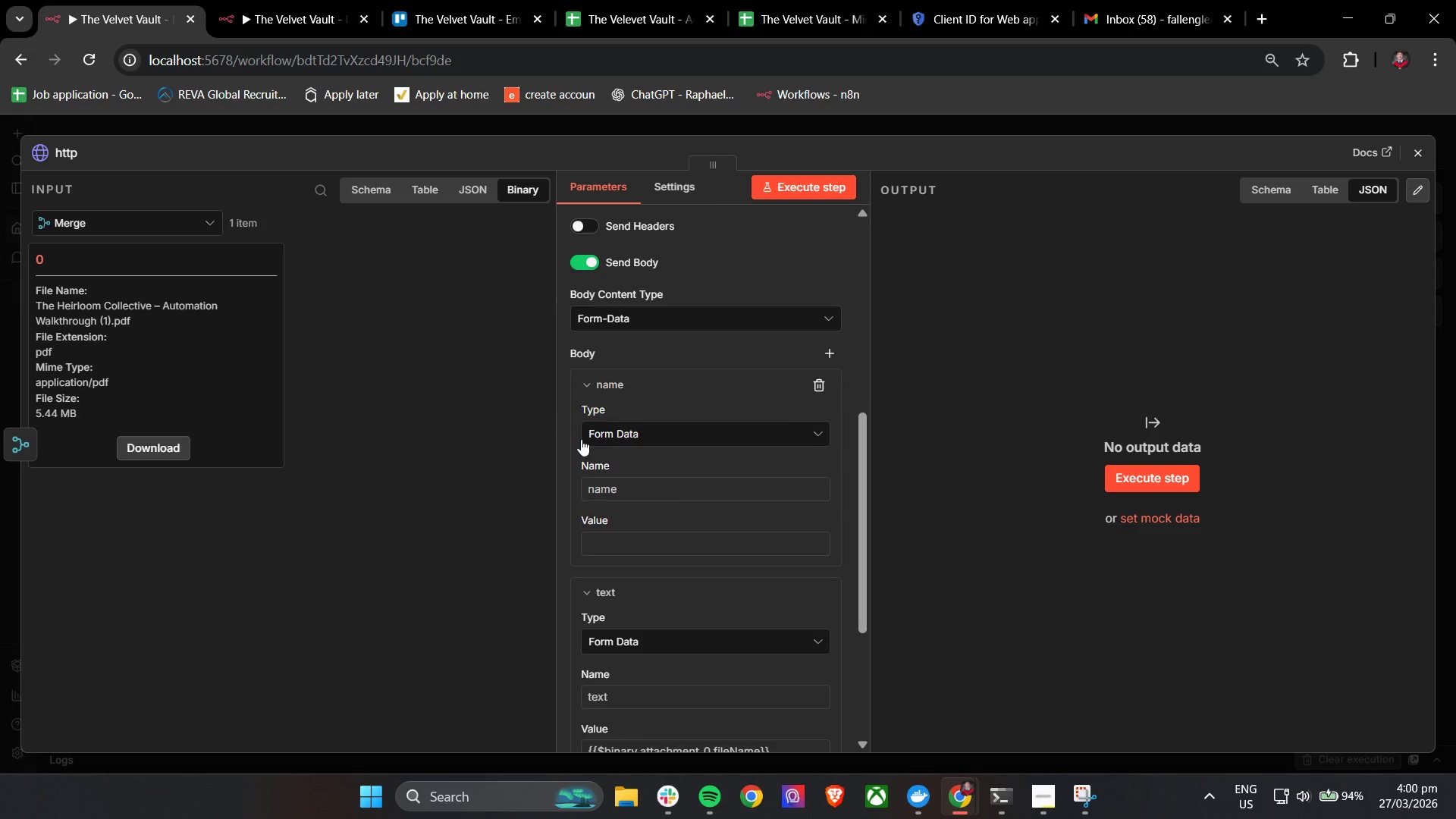 
scroll: coordinate [786, 526], scroll_direction: up, amount: 4.0
 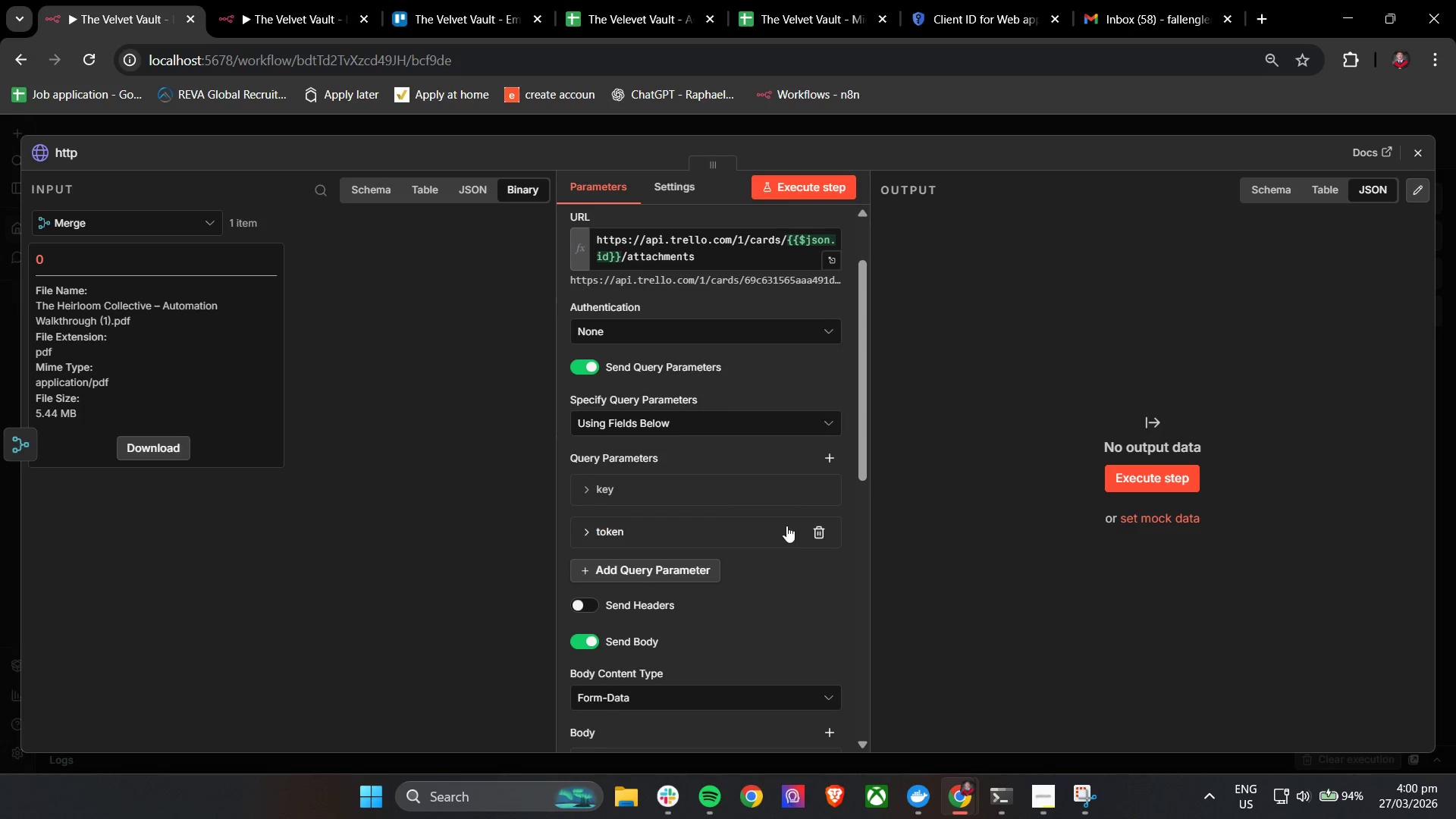 
key(Control+Z)
 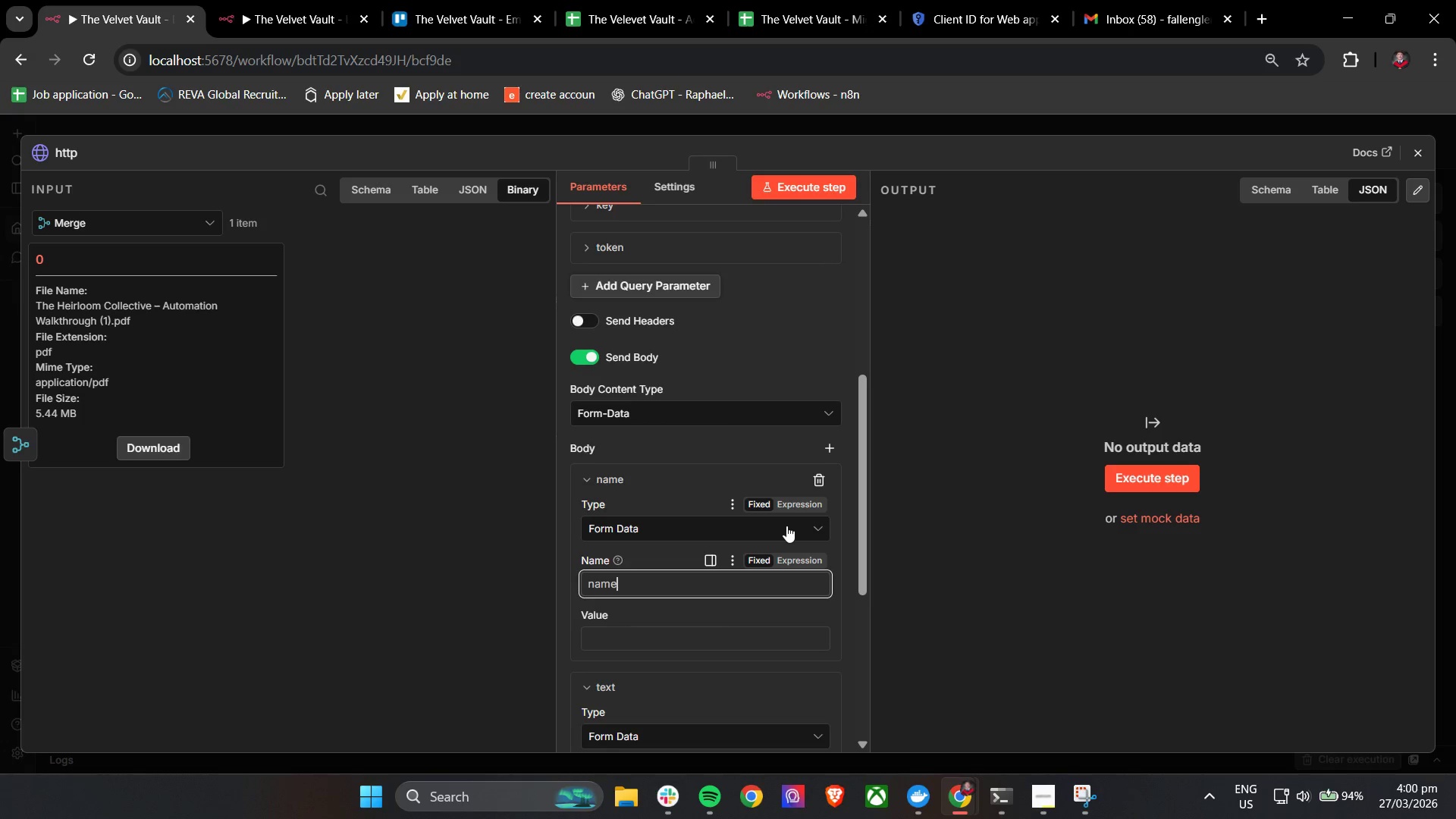 
scroll: coordinate [786, 526], scroll_direction: down, amount: 3.0
 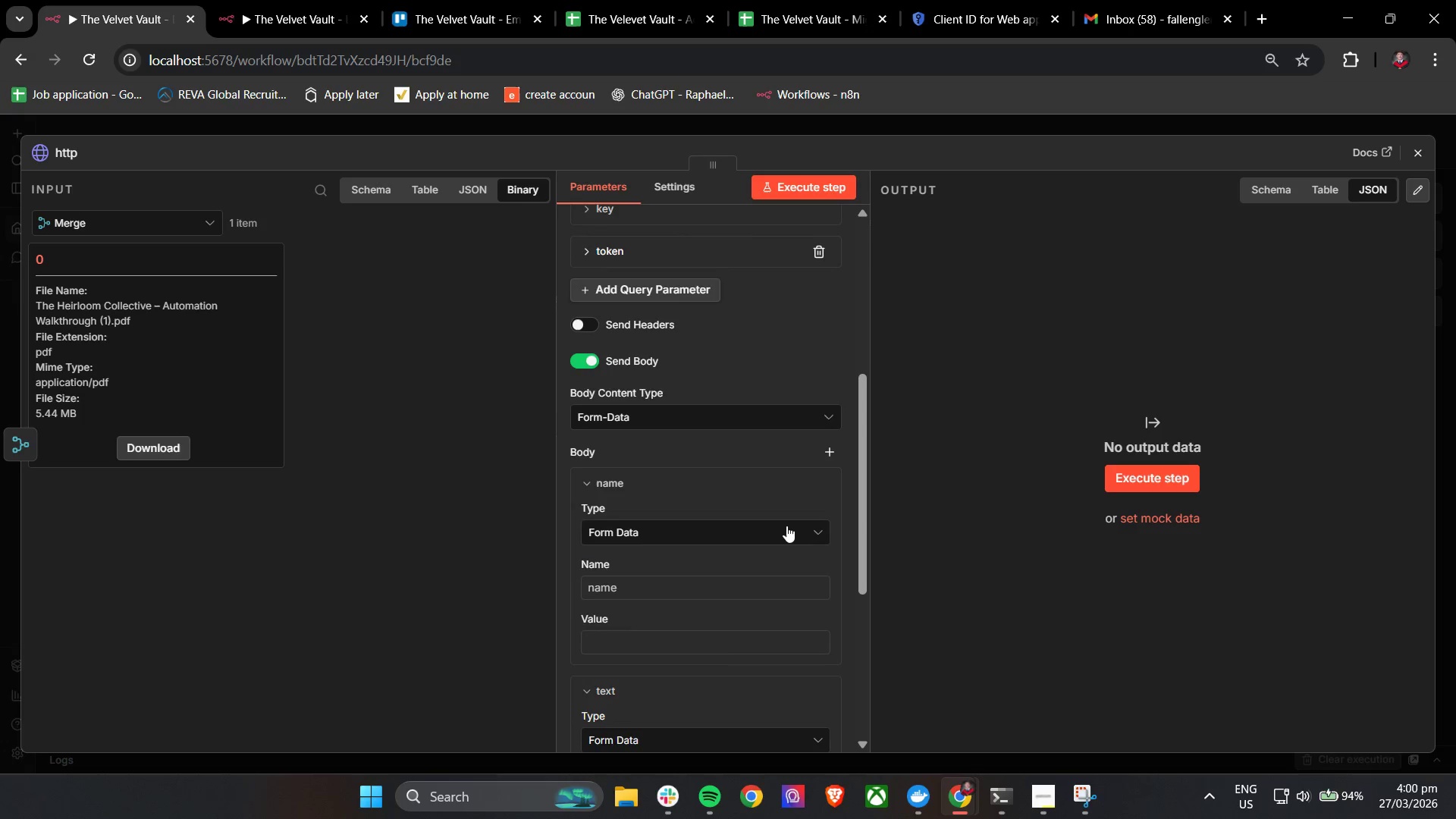 
key(Control+Z)
 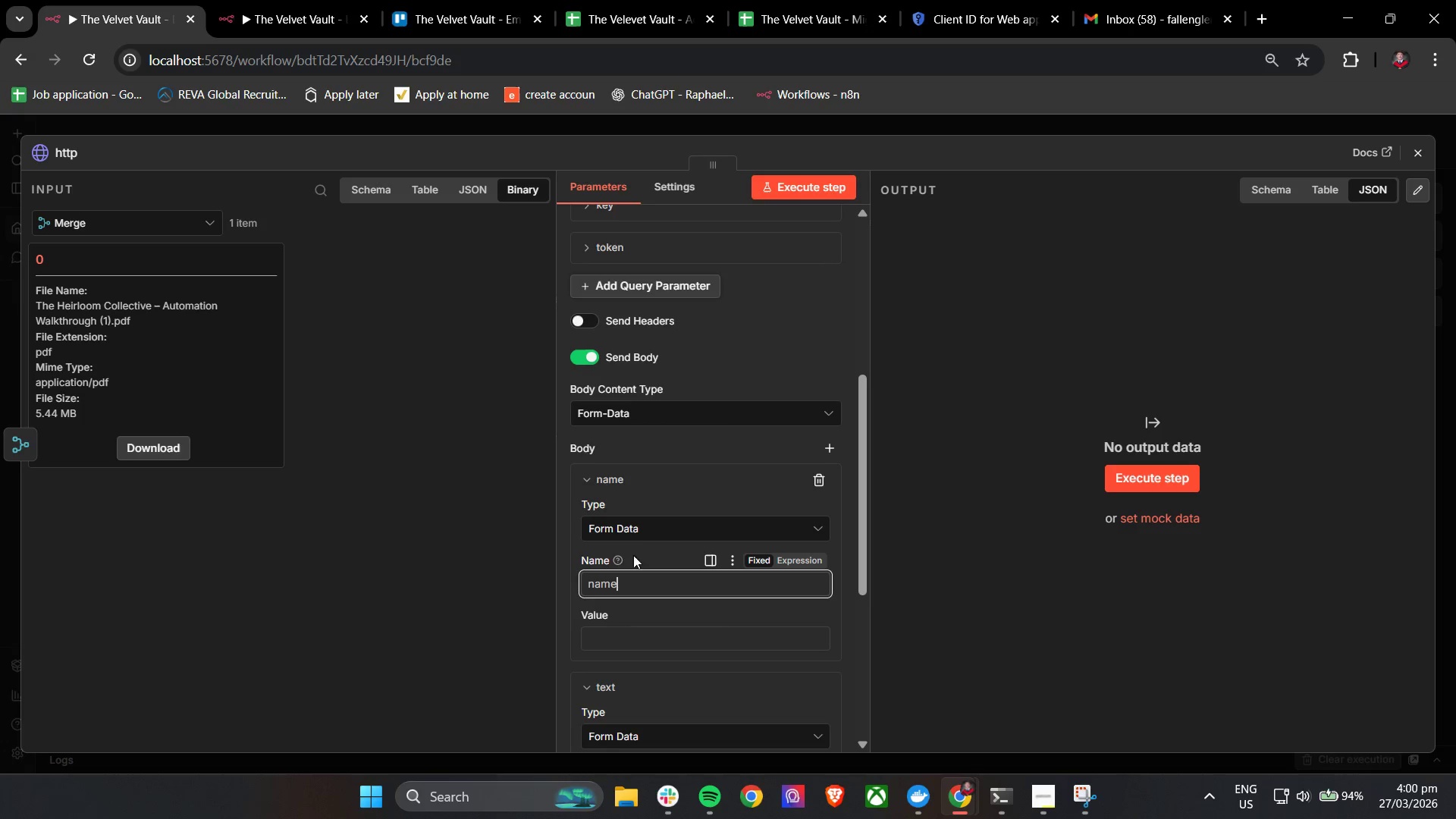 
left_click([635, 526])
 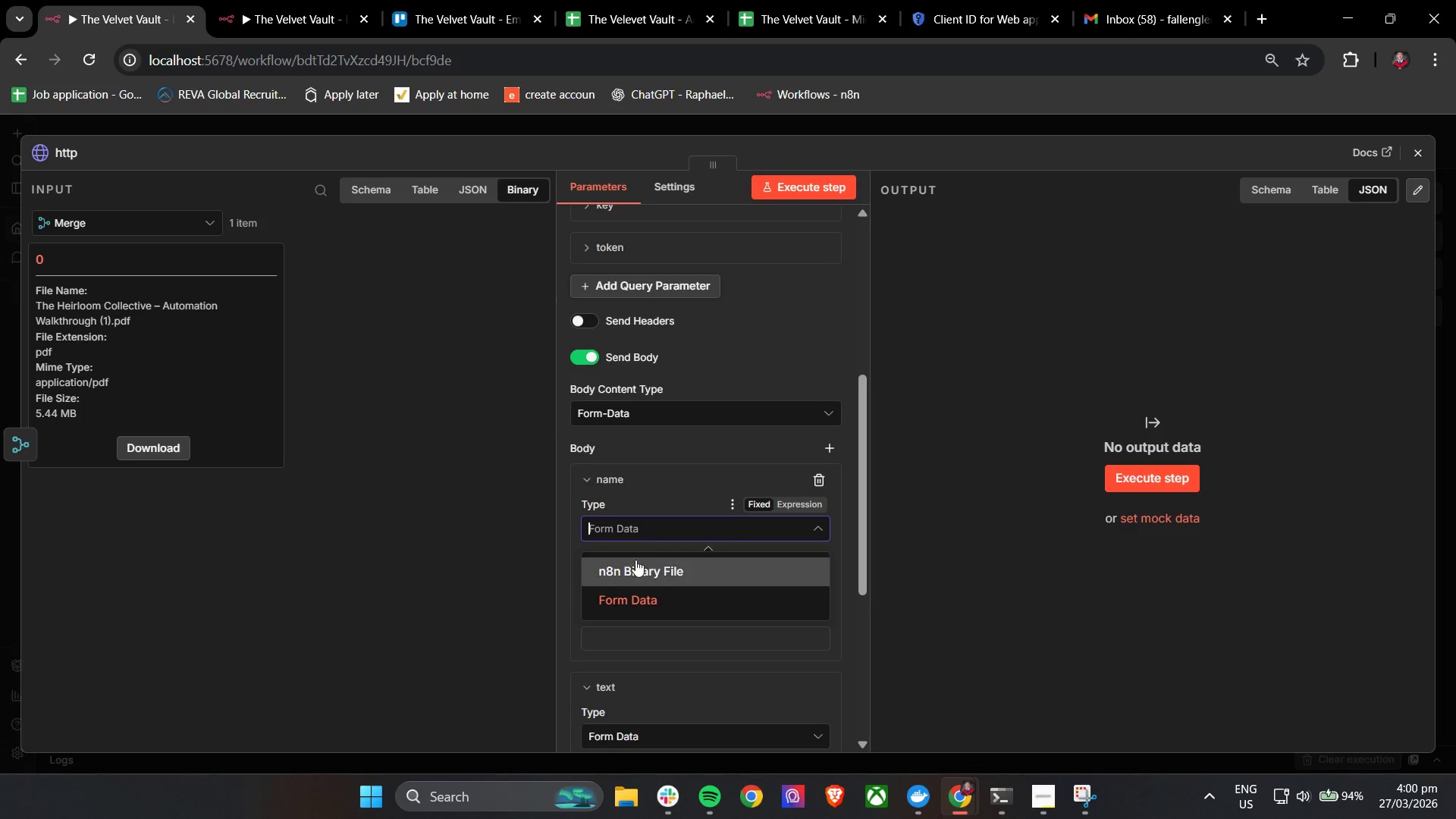 
left_click([637, 565])
 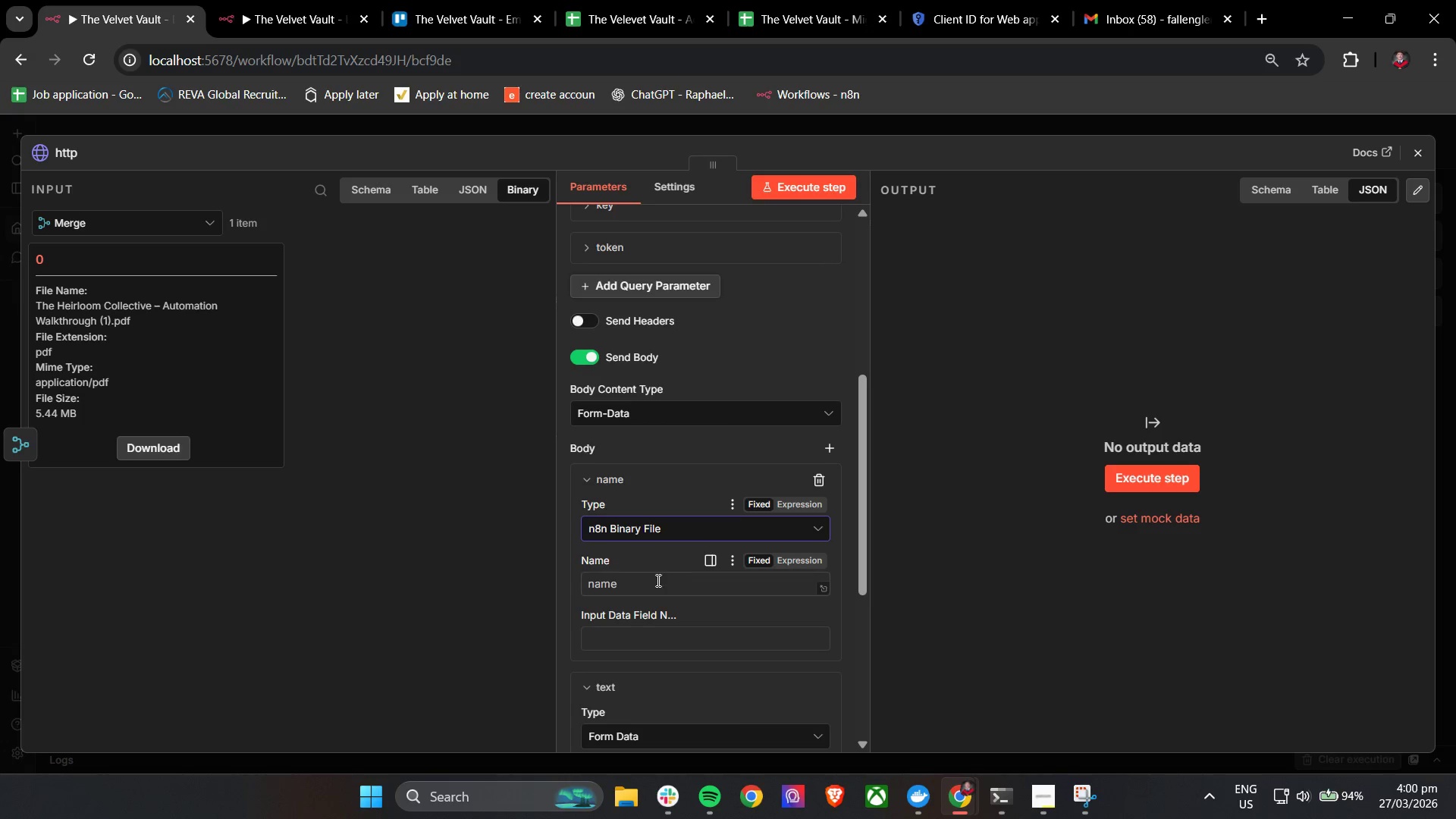 
left_click([650, 587])
 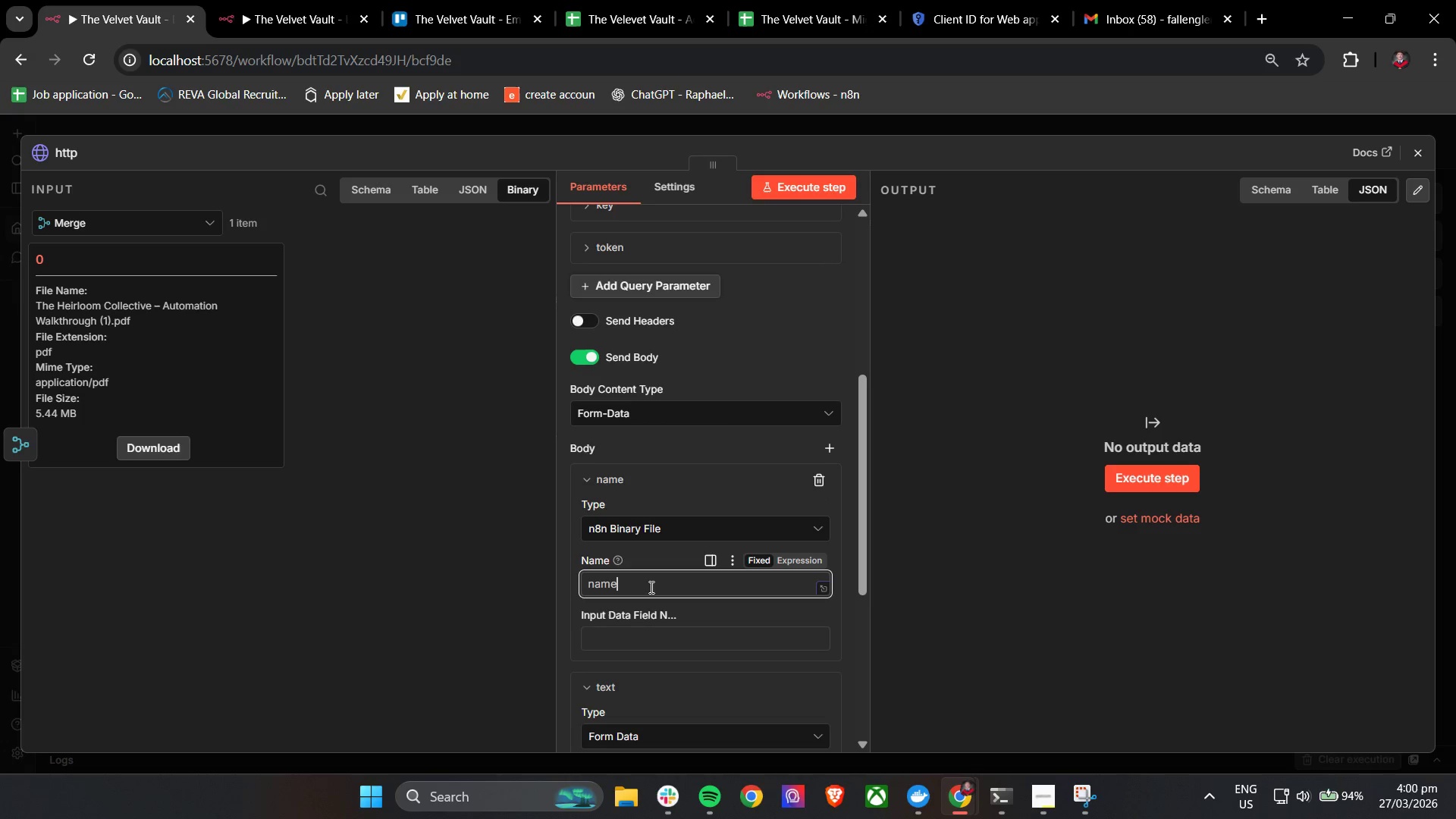 
left_click_drag(start_coordinate=[650, 587], to_coordinate=[564, 582])
 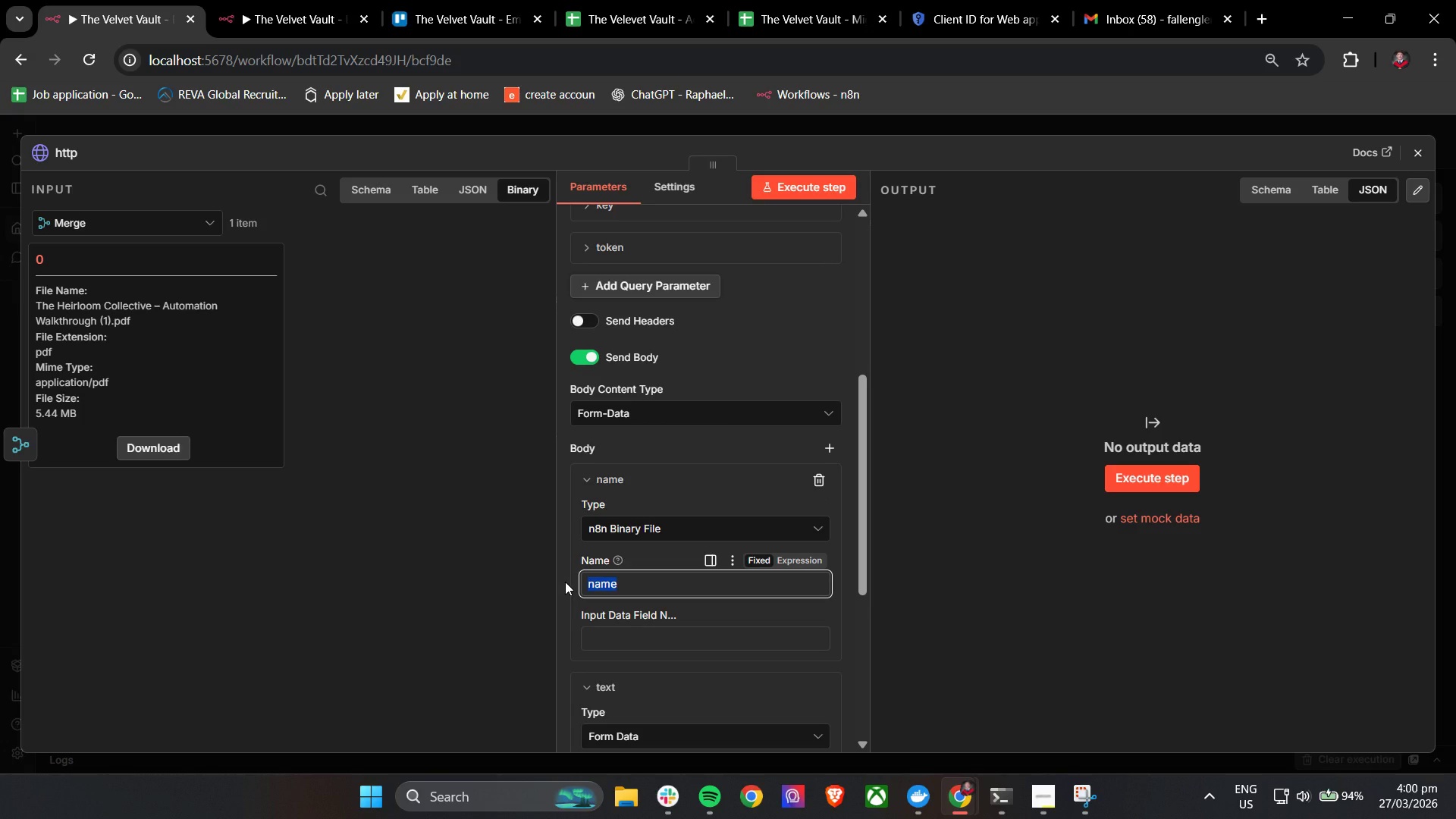 
type(file)
 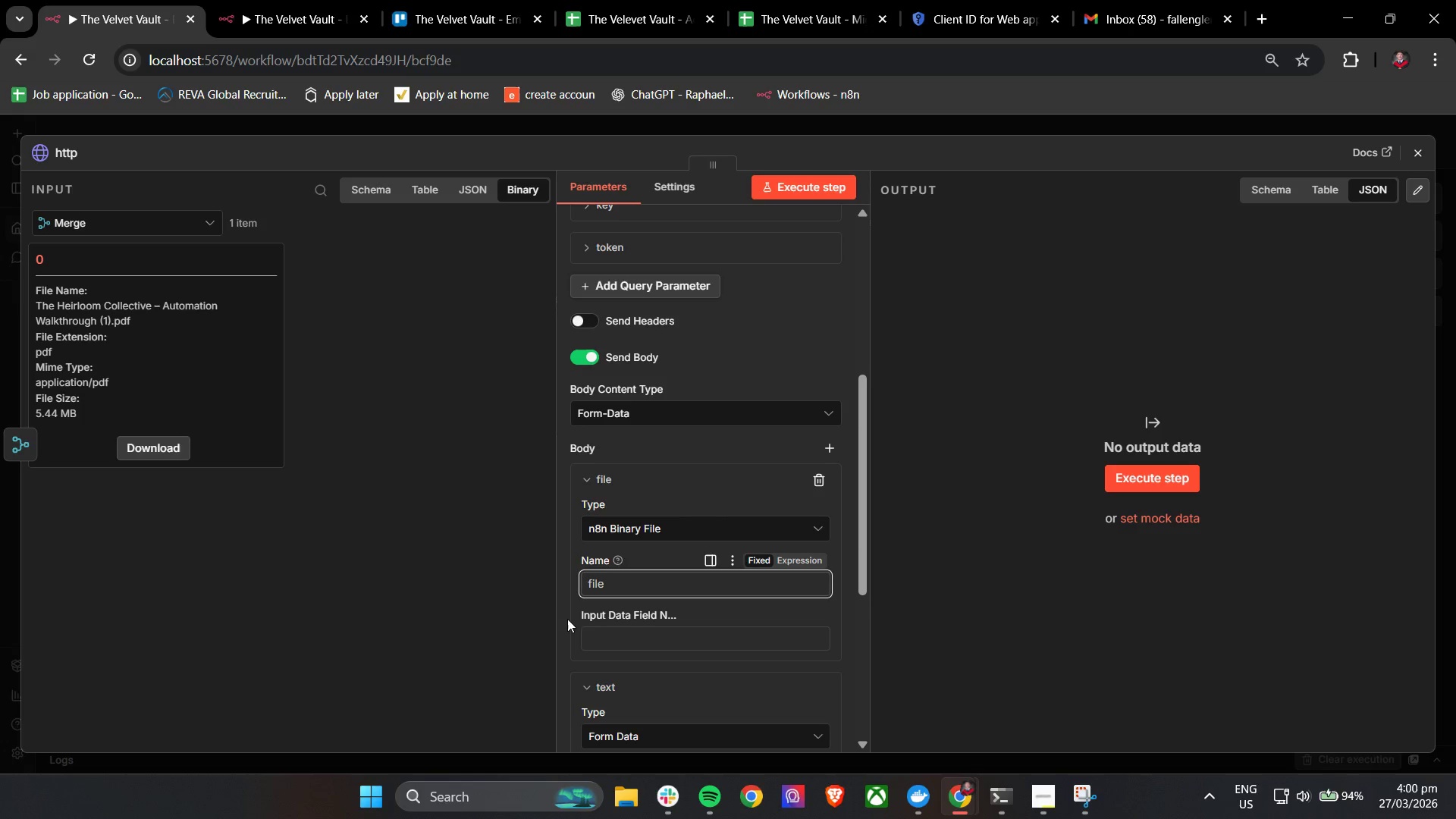 
left_click([569, 623])
 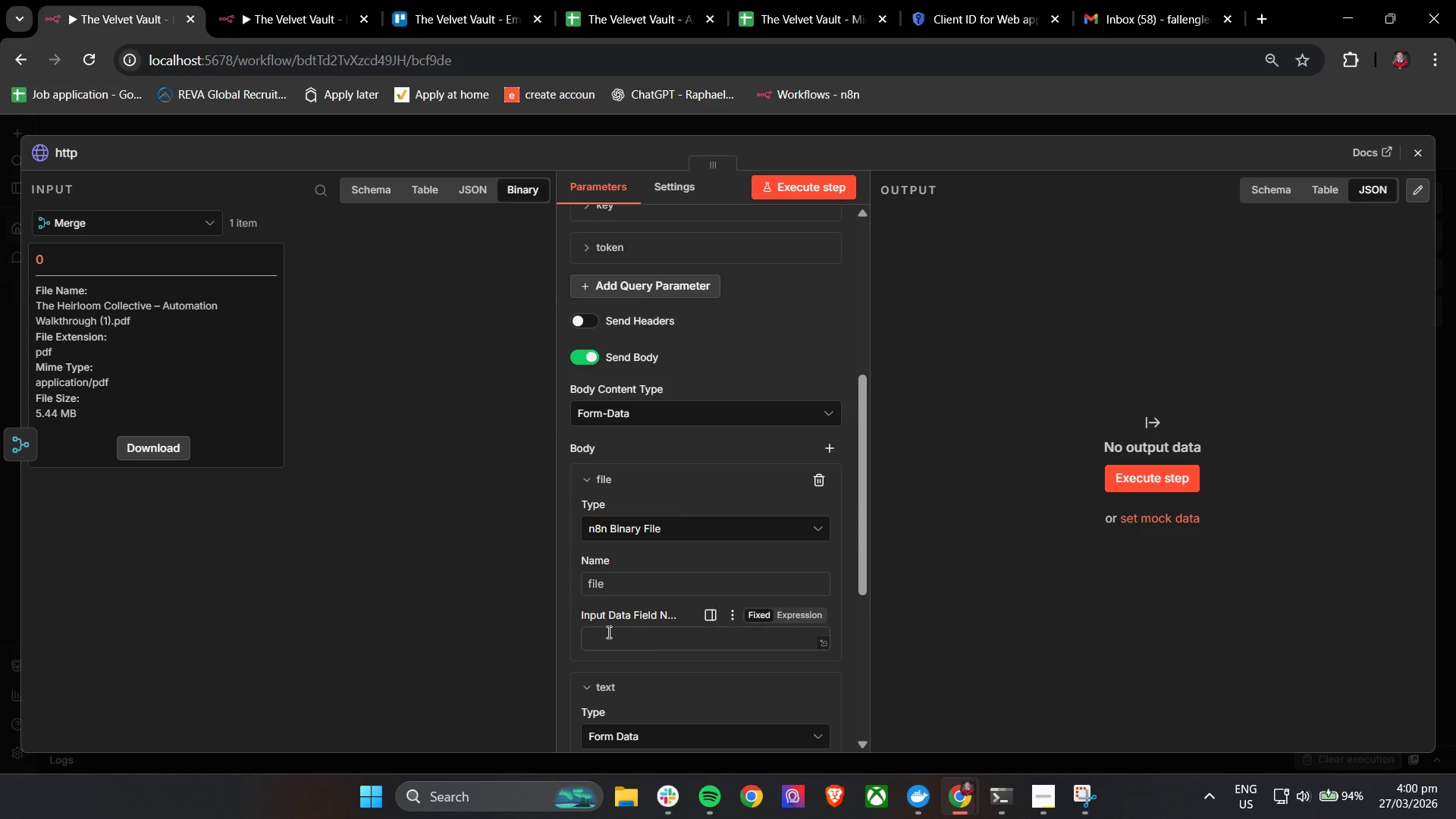 
left_click([619, 634])
 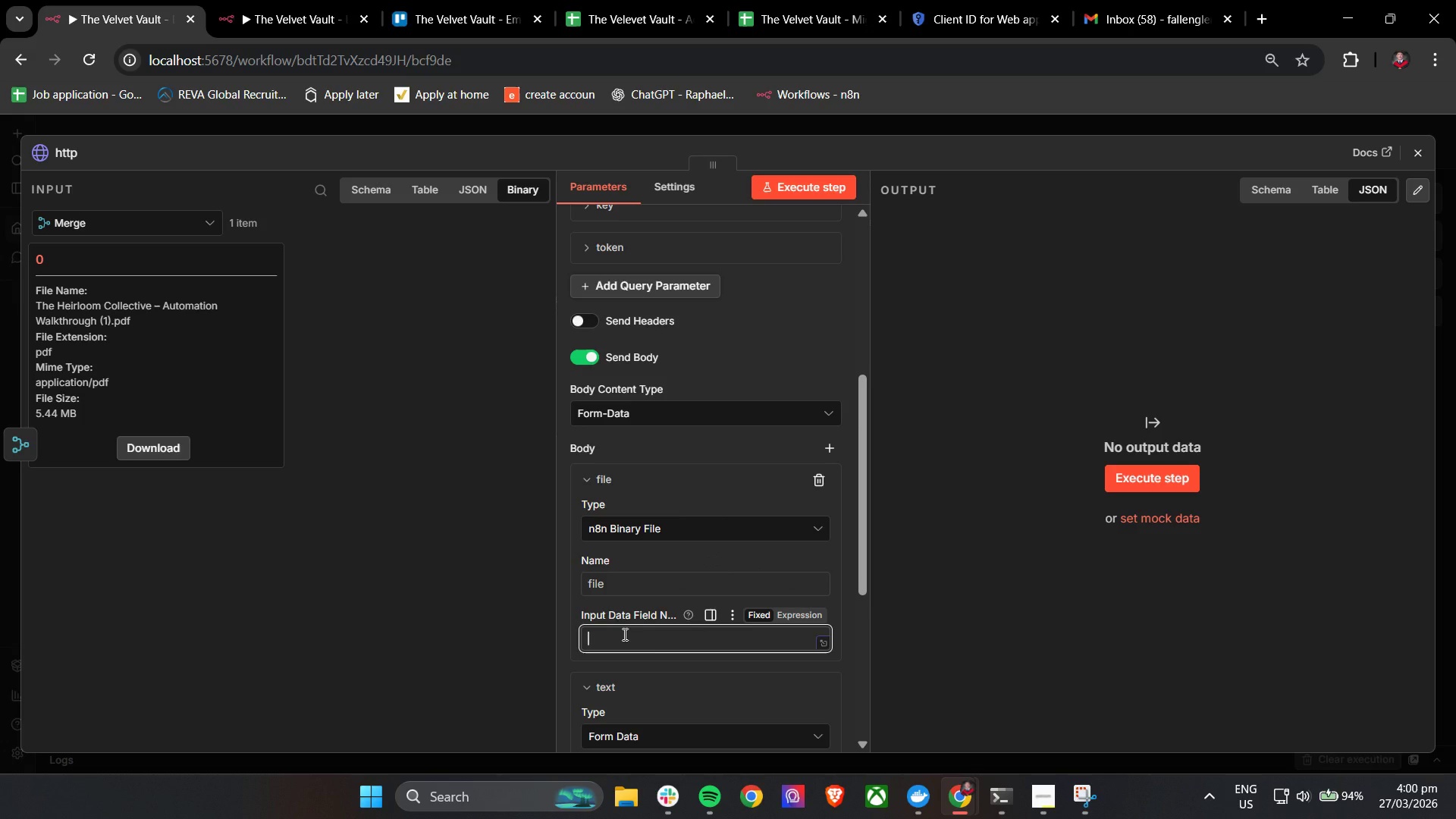 
key(0)
 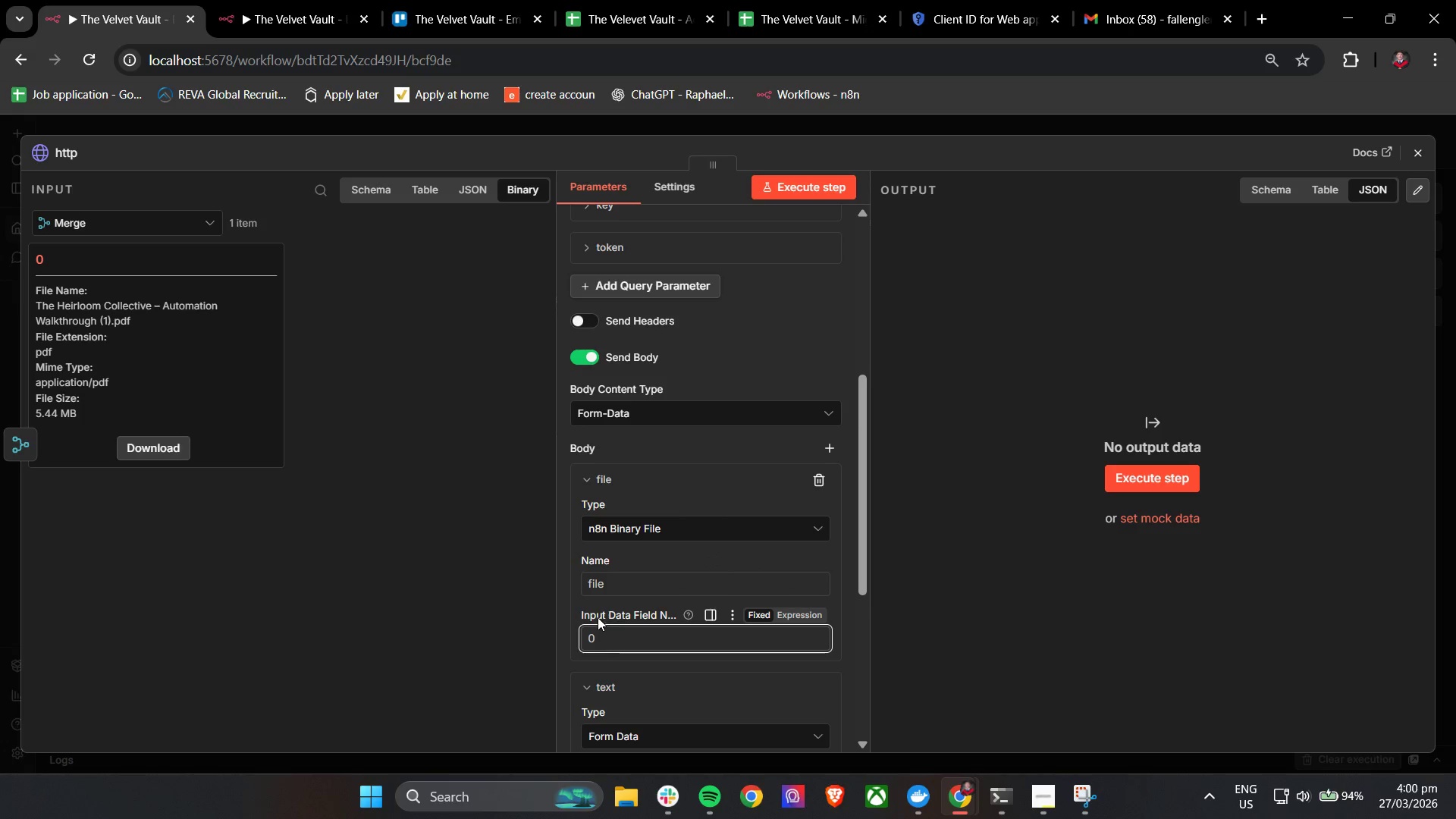 
left_click([561, 598])
 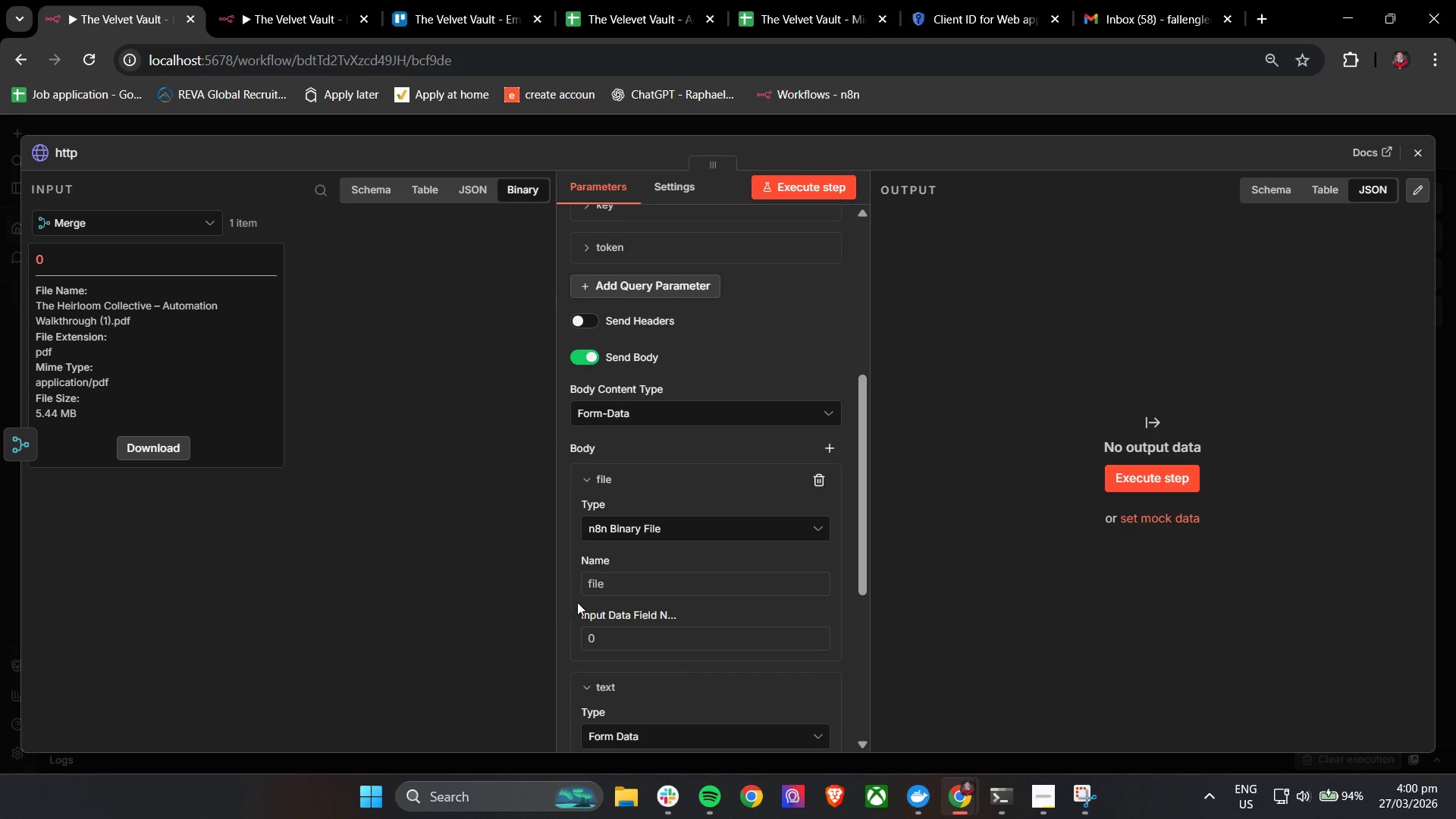 
scroll: coordinate [577, 602], scroll_direction: down, amount: 3.0
 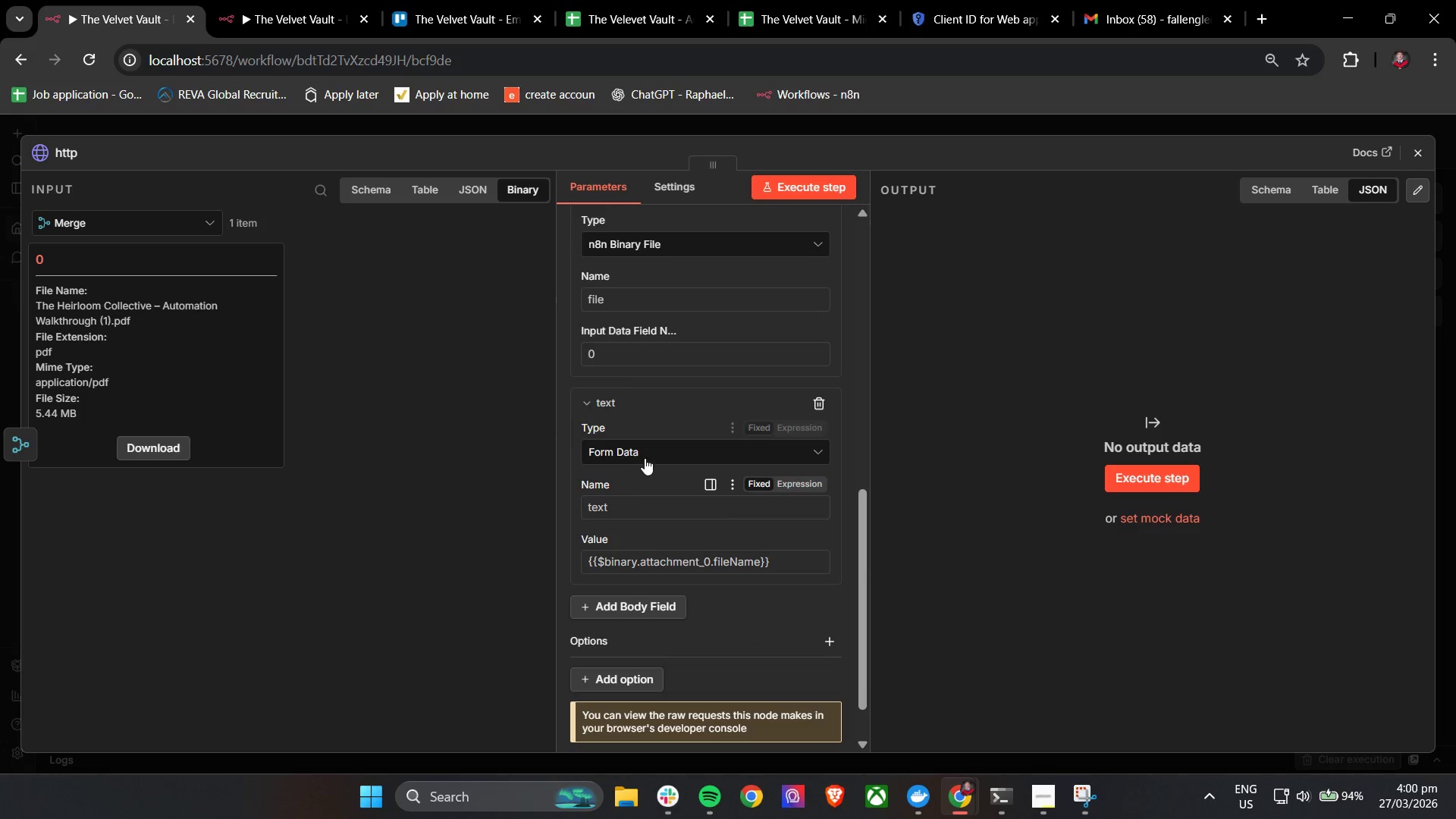 
left_click([648, 453])
 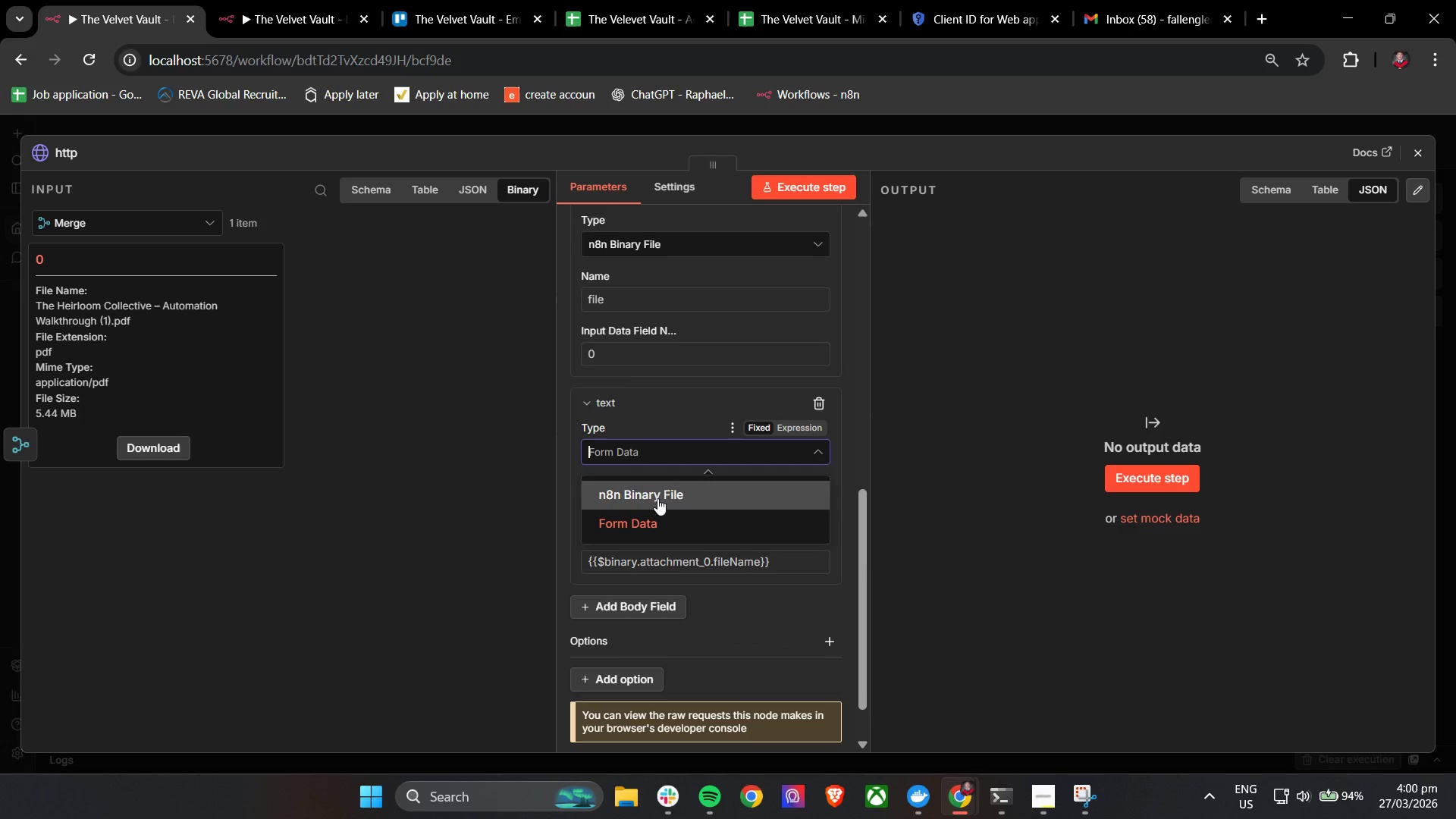 
left_click([649, 528])
 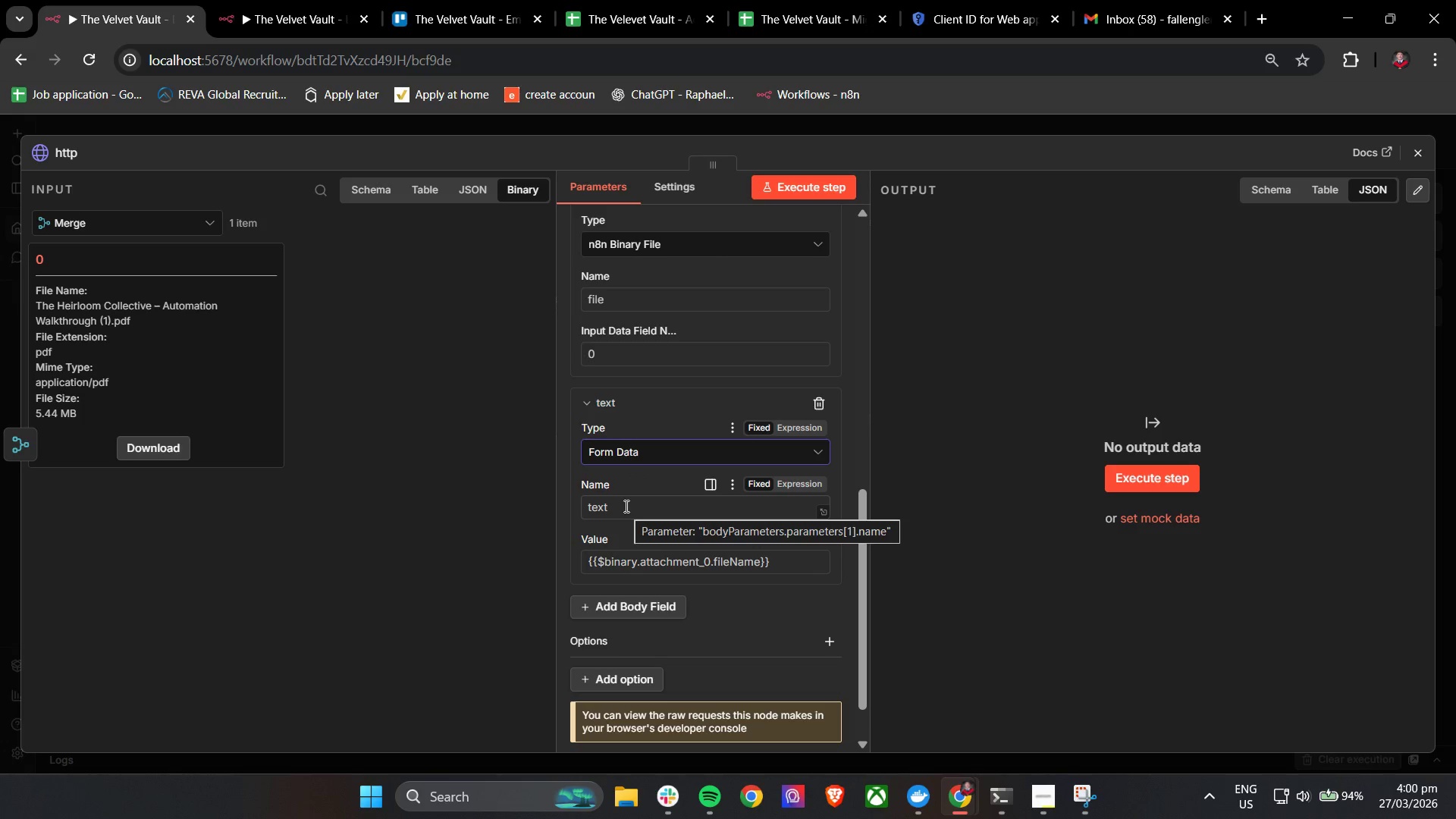 
double_click([625, 506])
 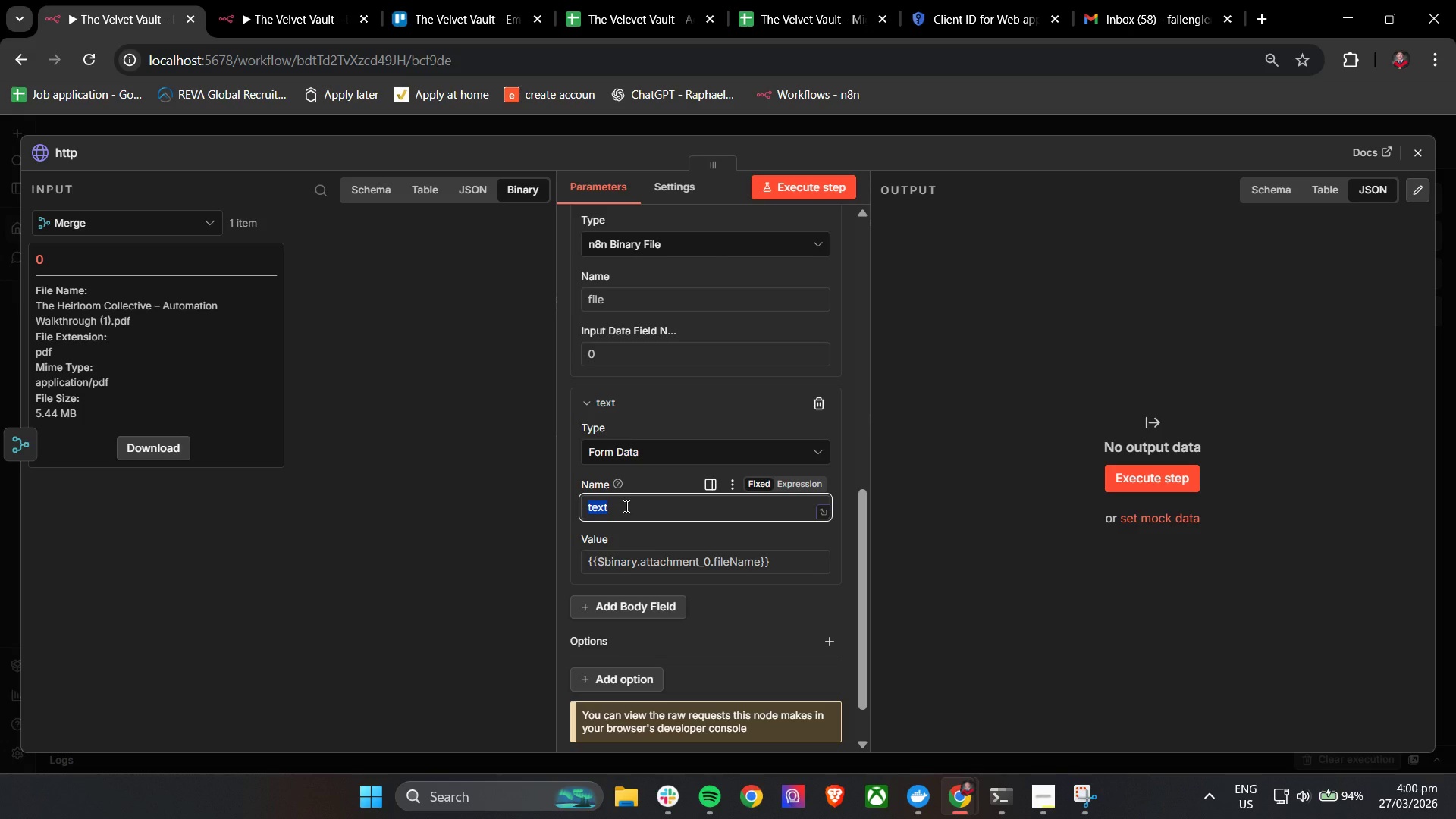 
type(name)
 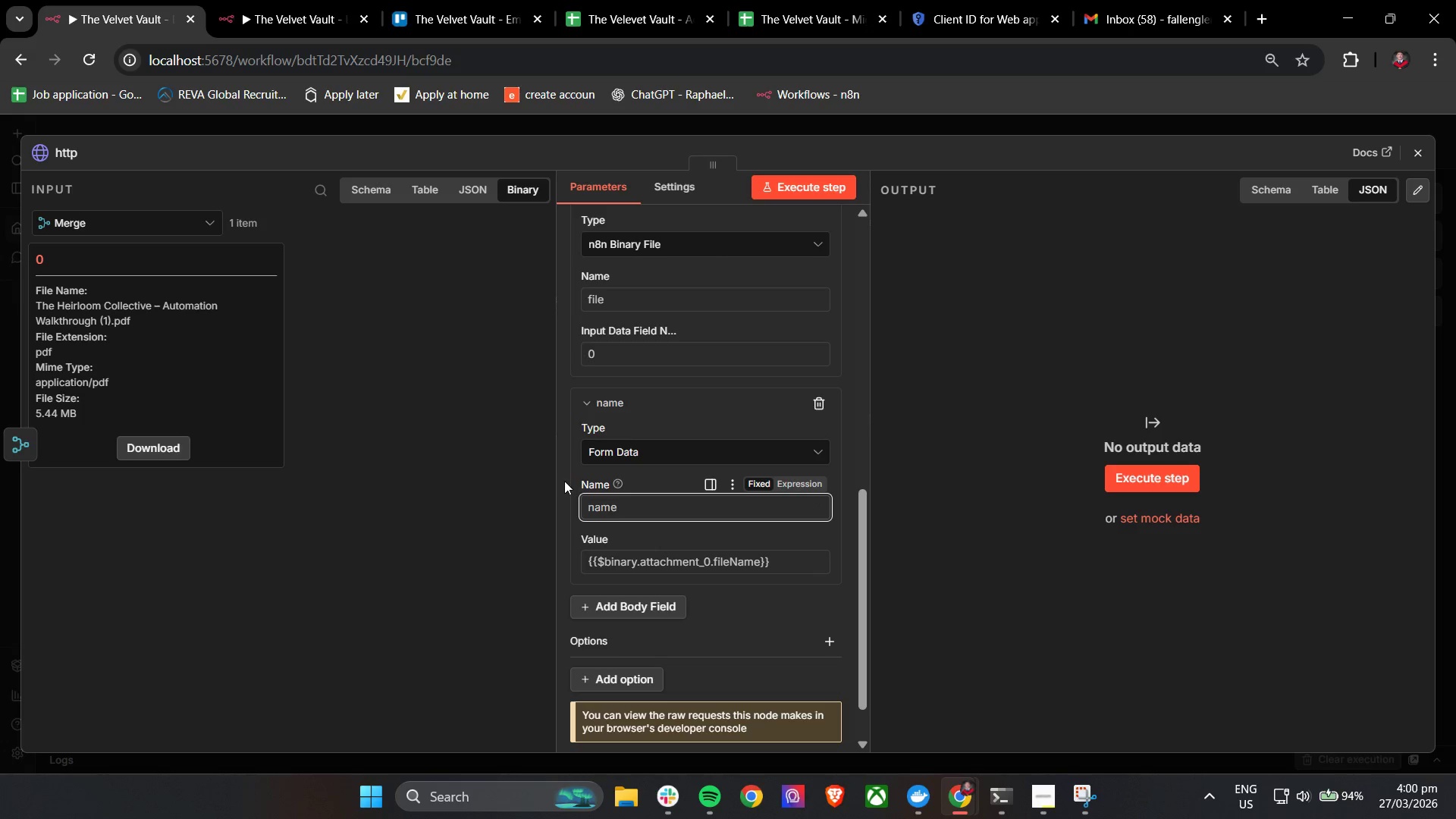 
left_click([562, 480])
 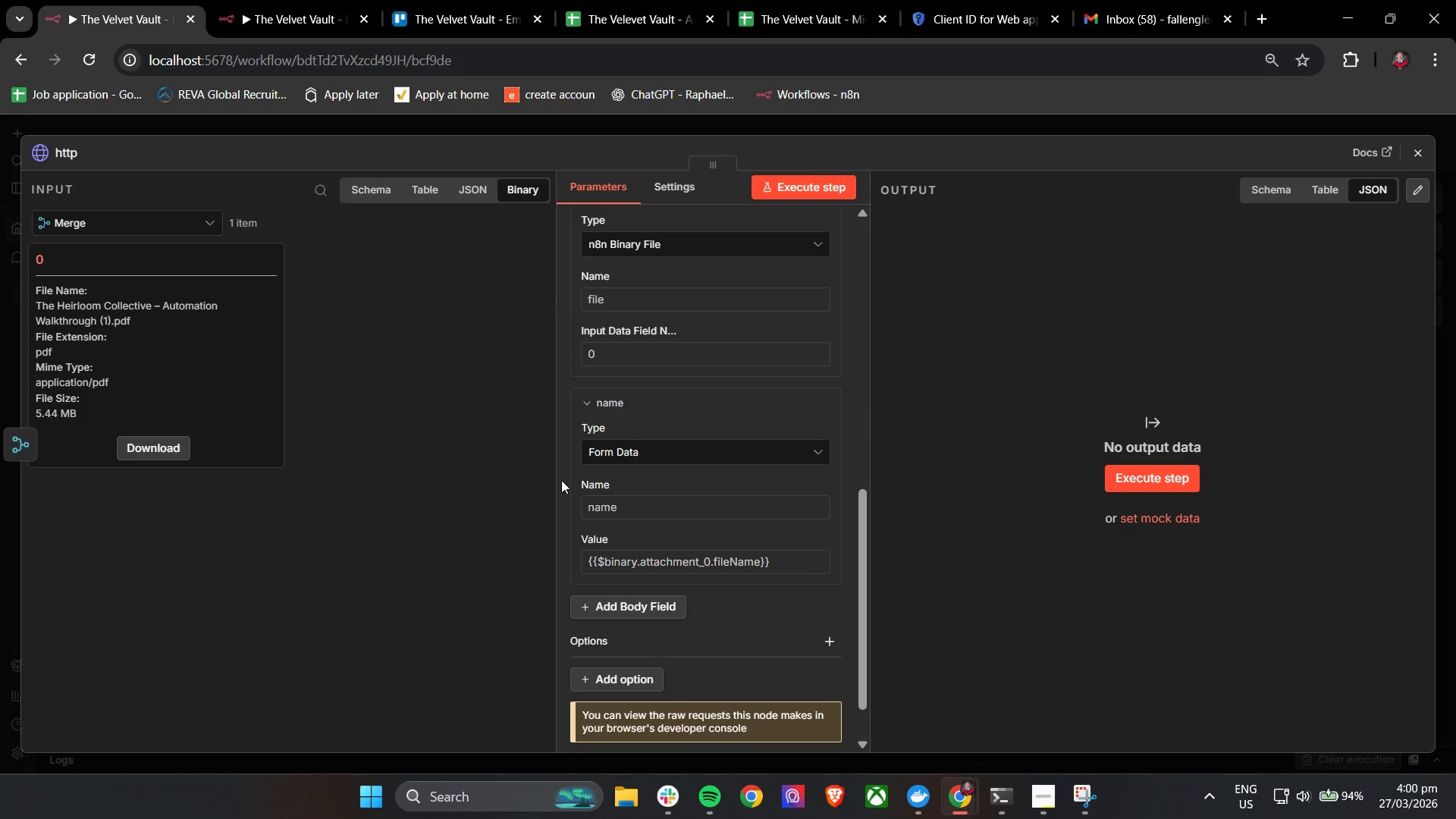 
wait(9.81)
 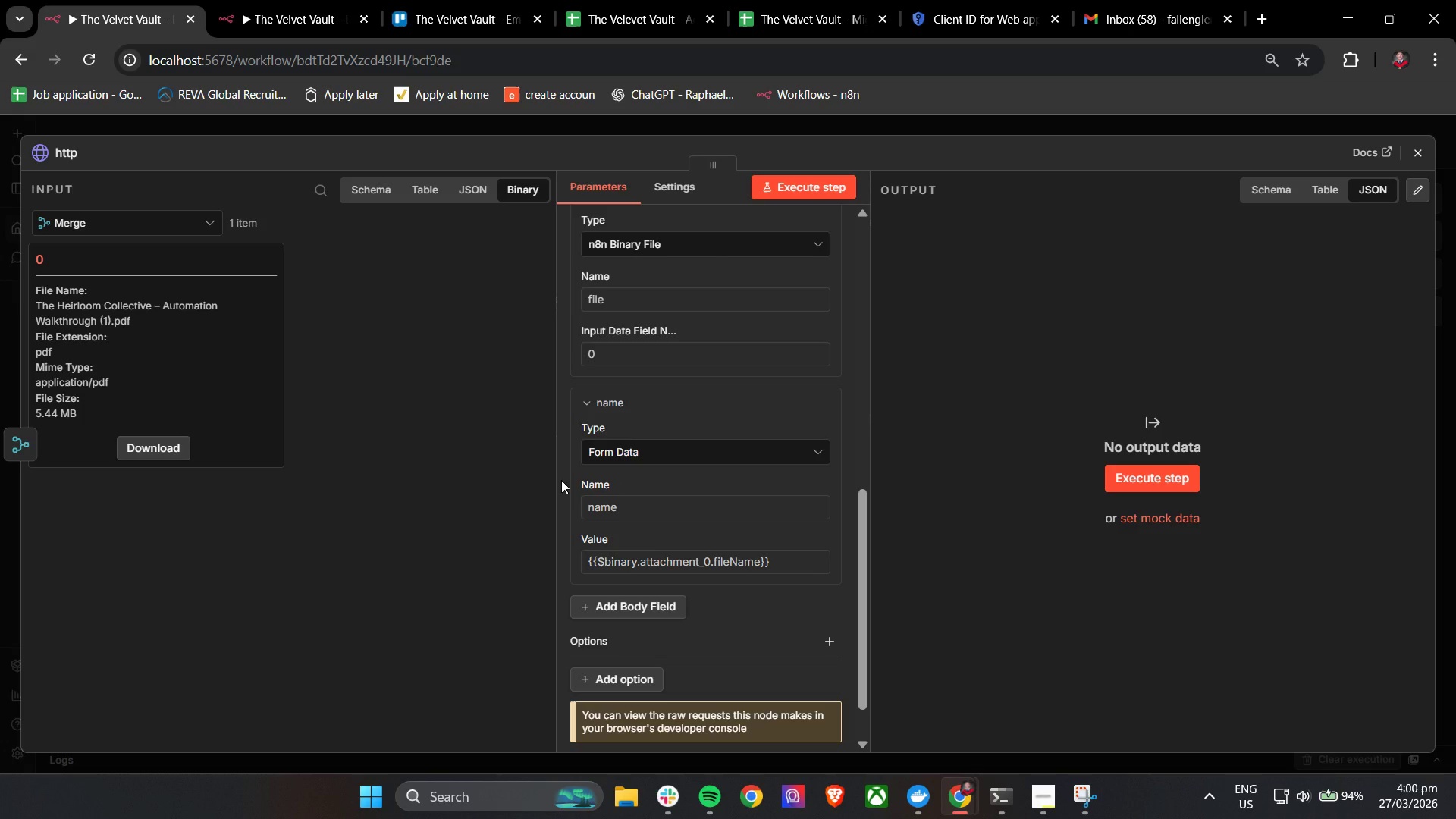 
left_click([660, 787])
 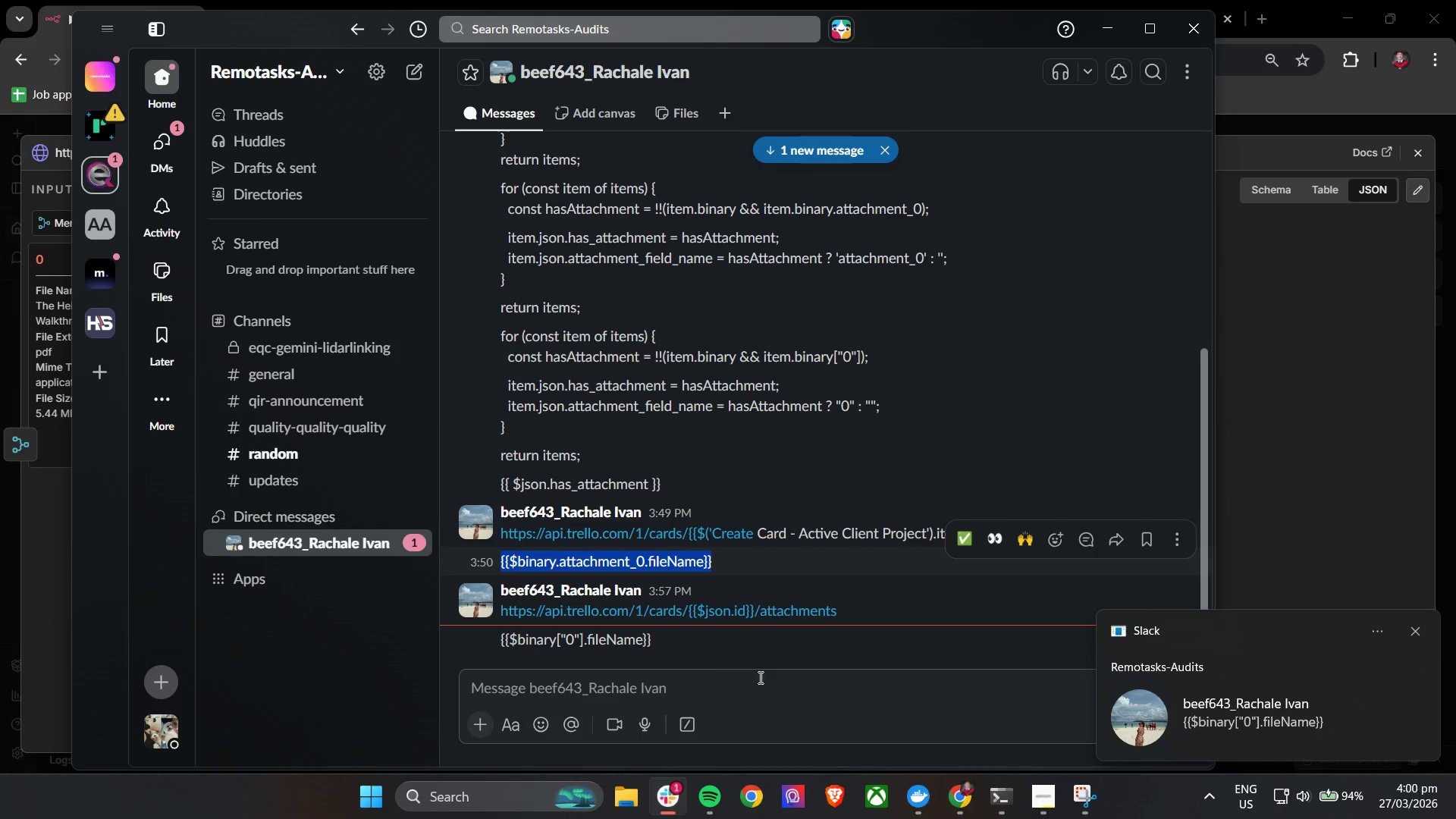 
left_click_drag(start_coordinate=[717, 646], to_coordinate=[500, 647])
 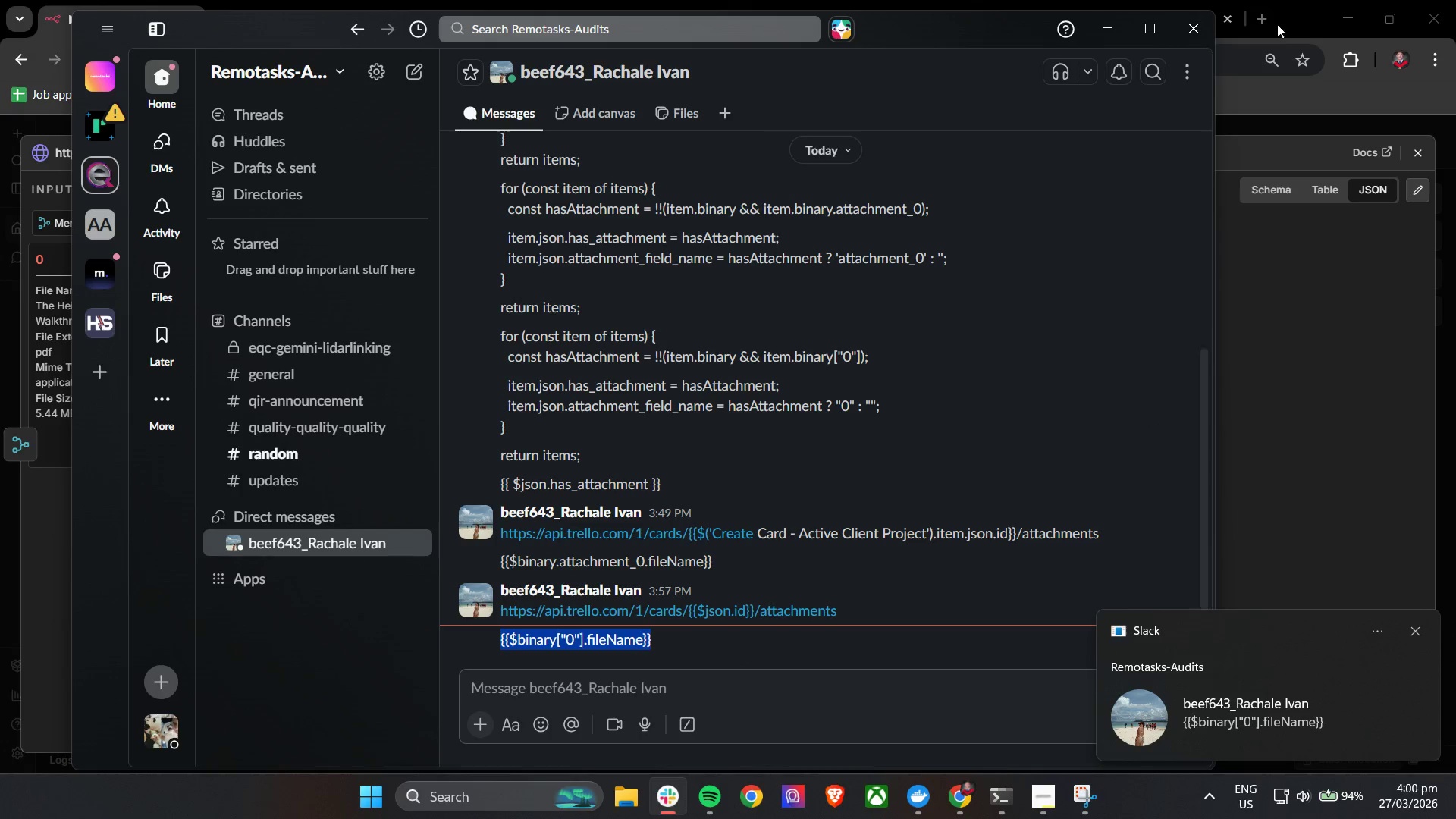 
key(Control+C)
 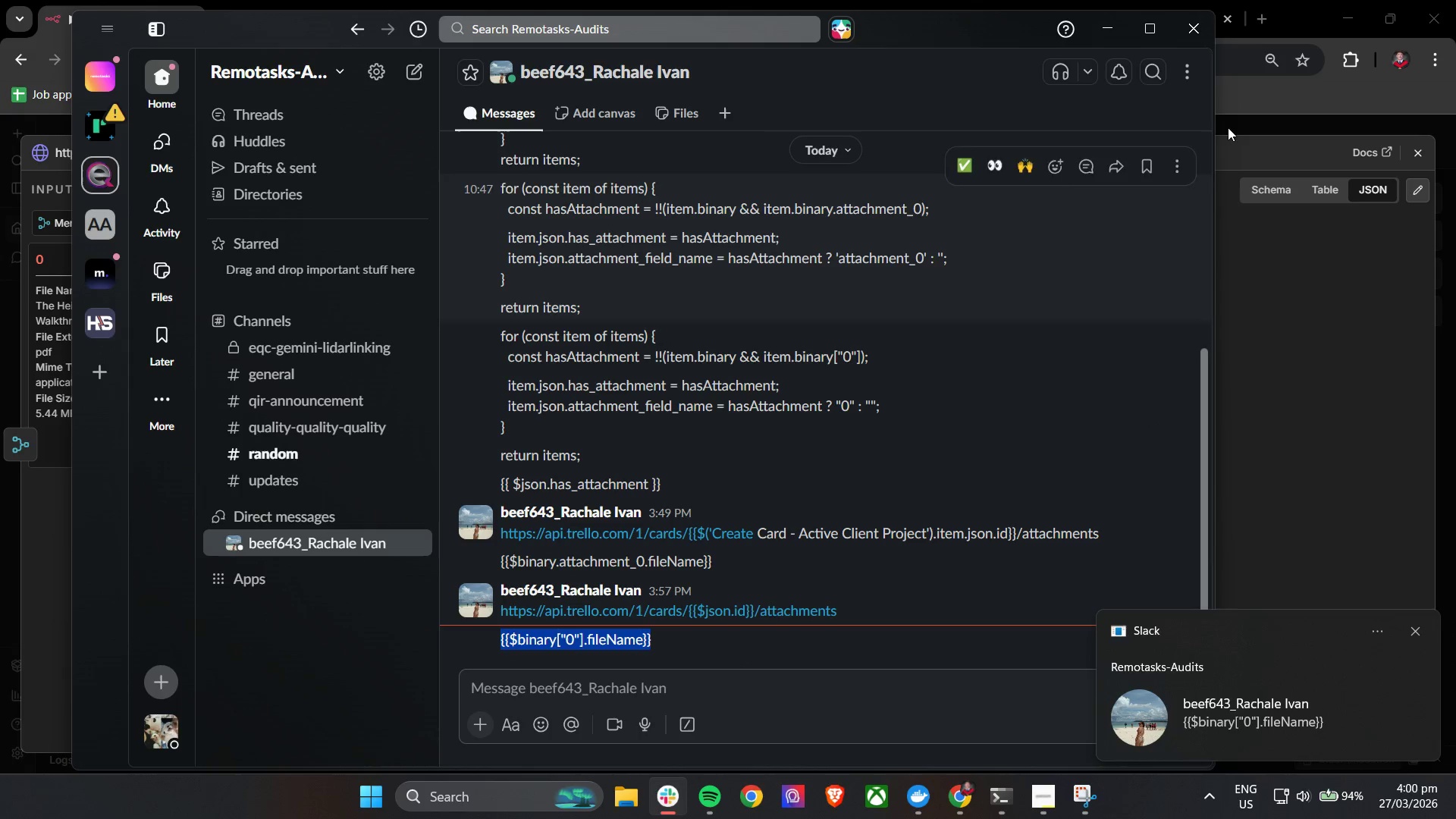 
key(Control+C)
 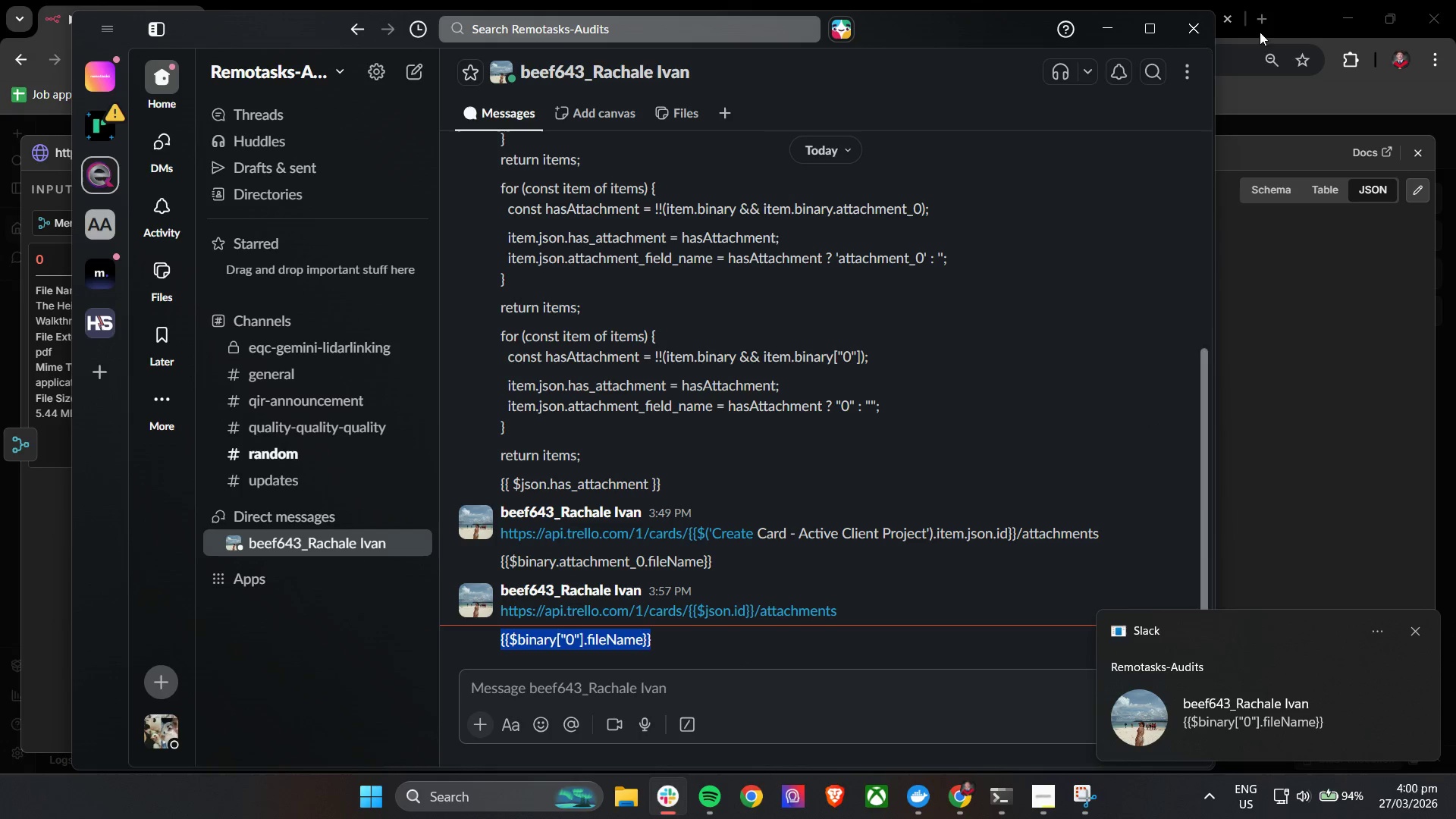 
key(Control+C)
 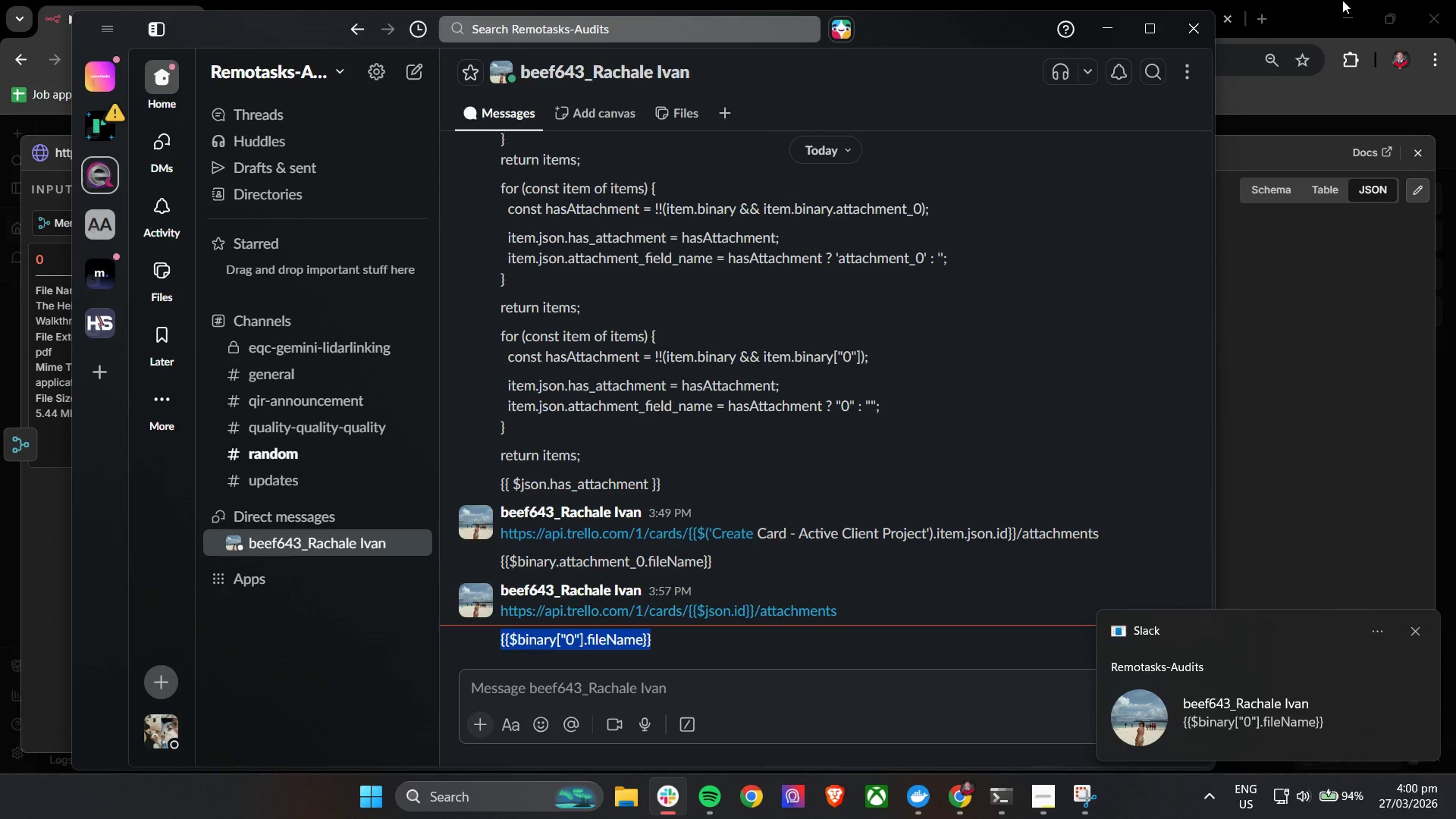 
left_click([1347, 0])
 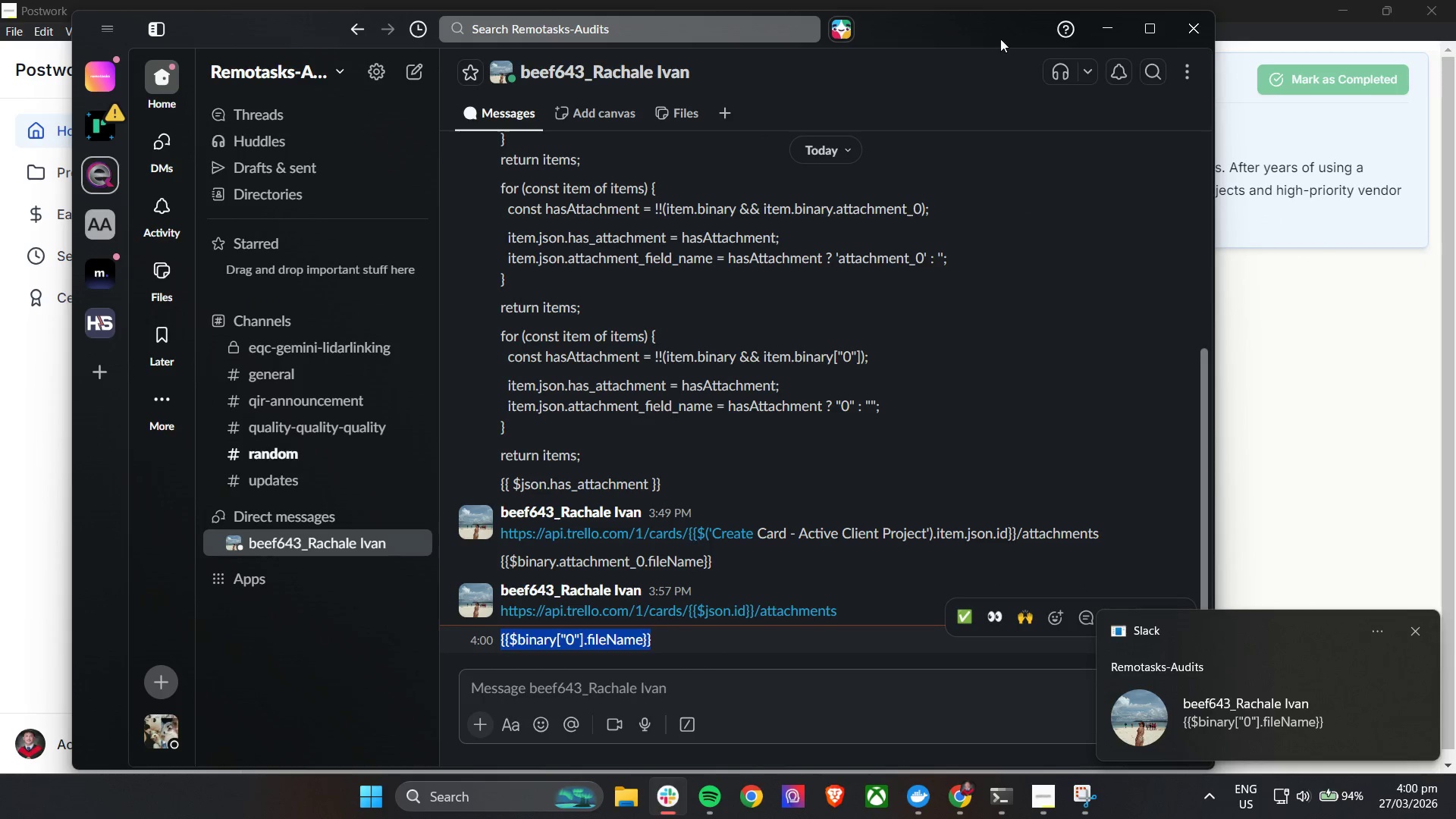 
left_click([1104, 24])